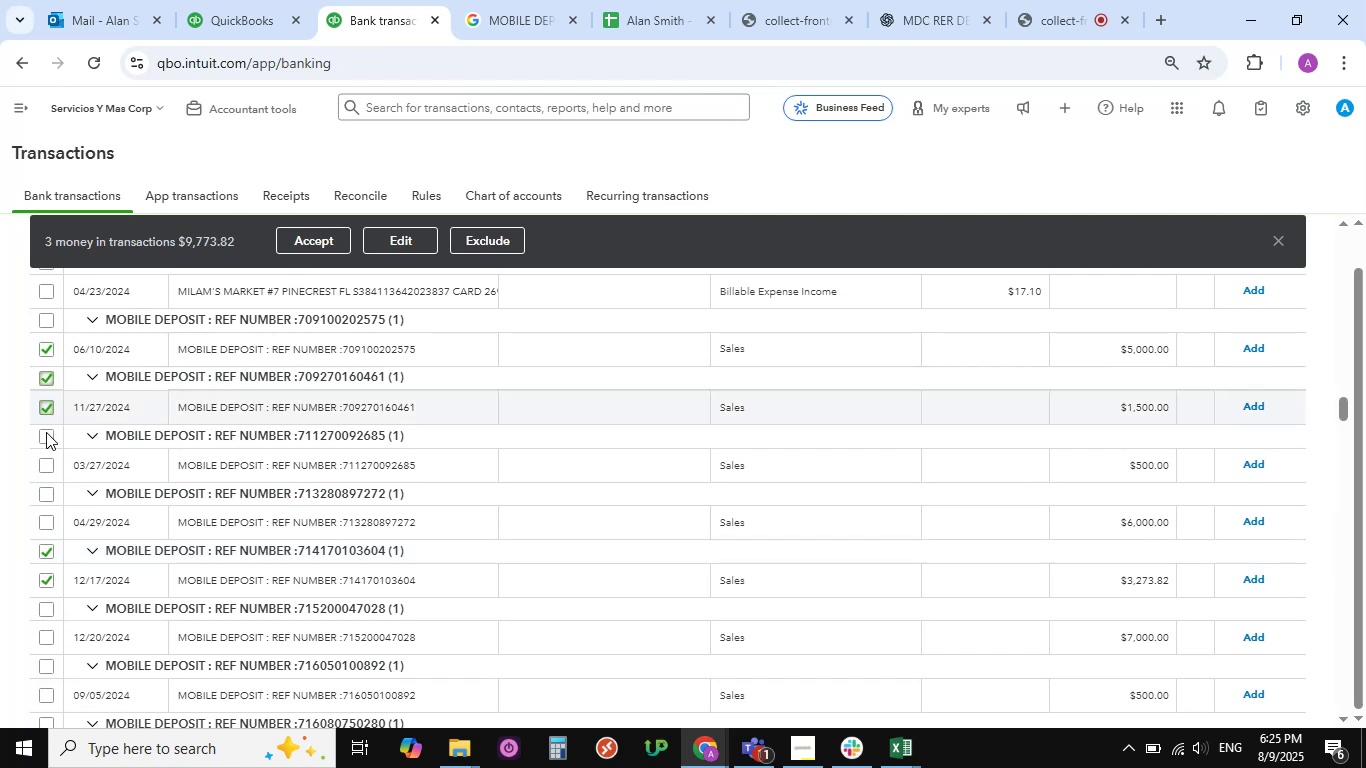 
left_click([46, 432])
 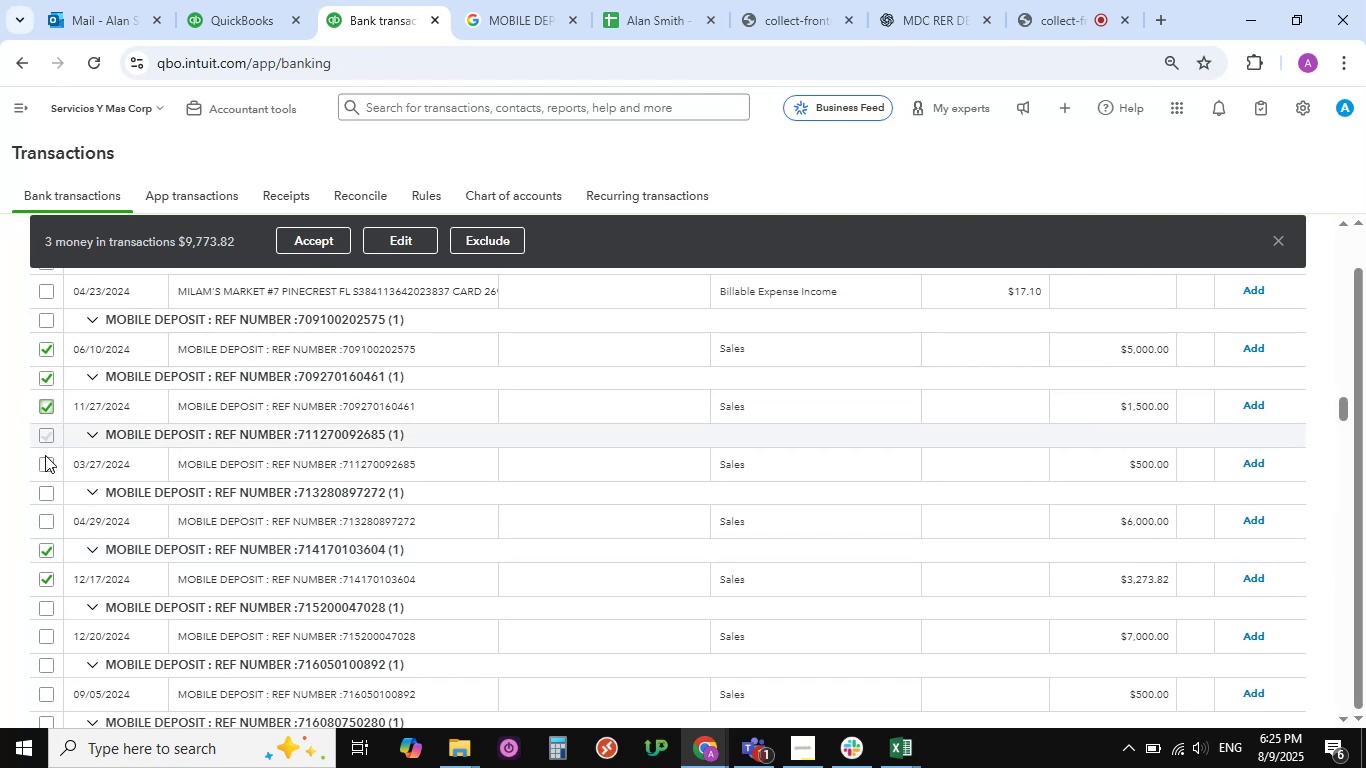 
hold_key(key=ShiftLeft, duration=1.53)
left_click([45, 455])
 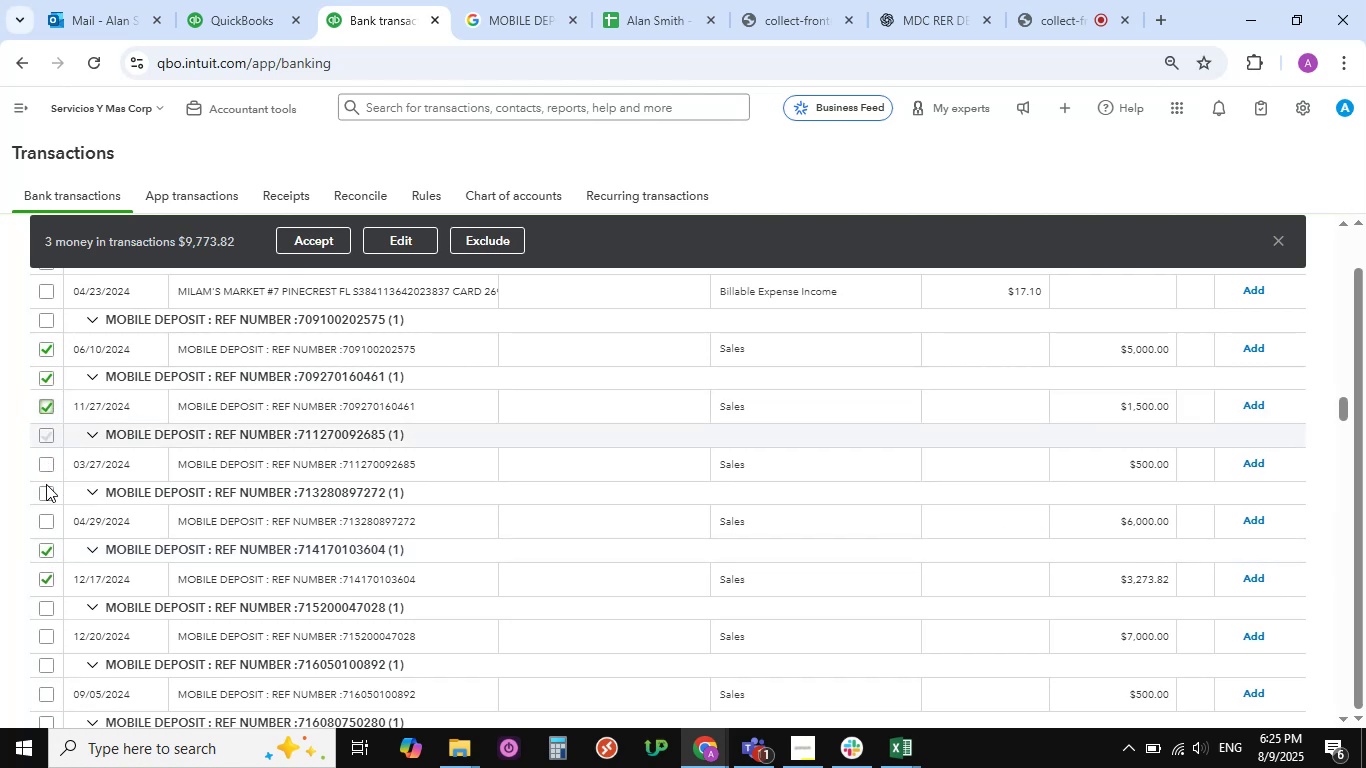 
hold_key(key=ShiftLeft, duration=0.74)
 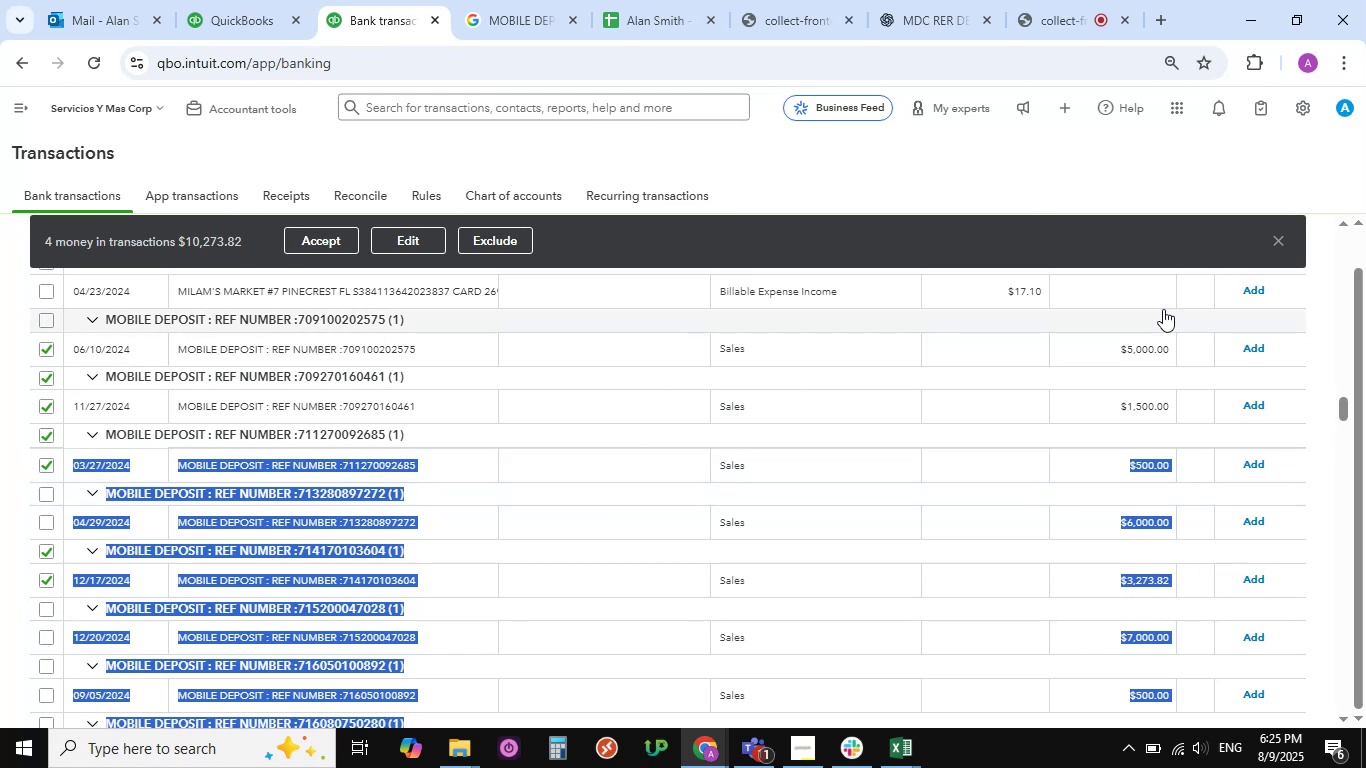 
left_click([596, 332])
 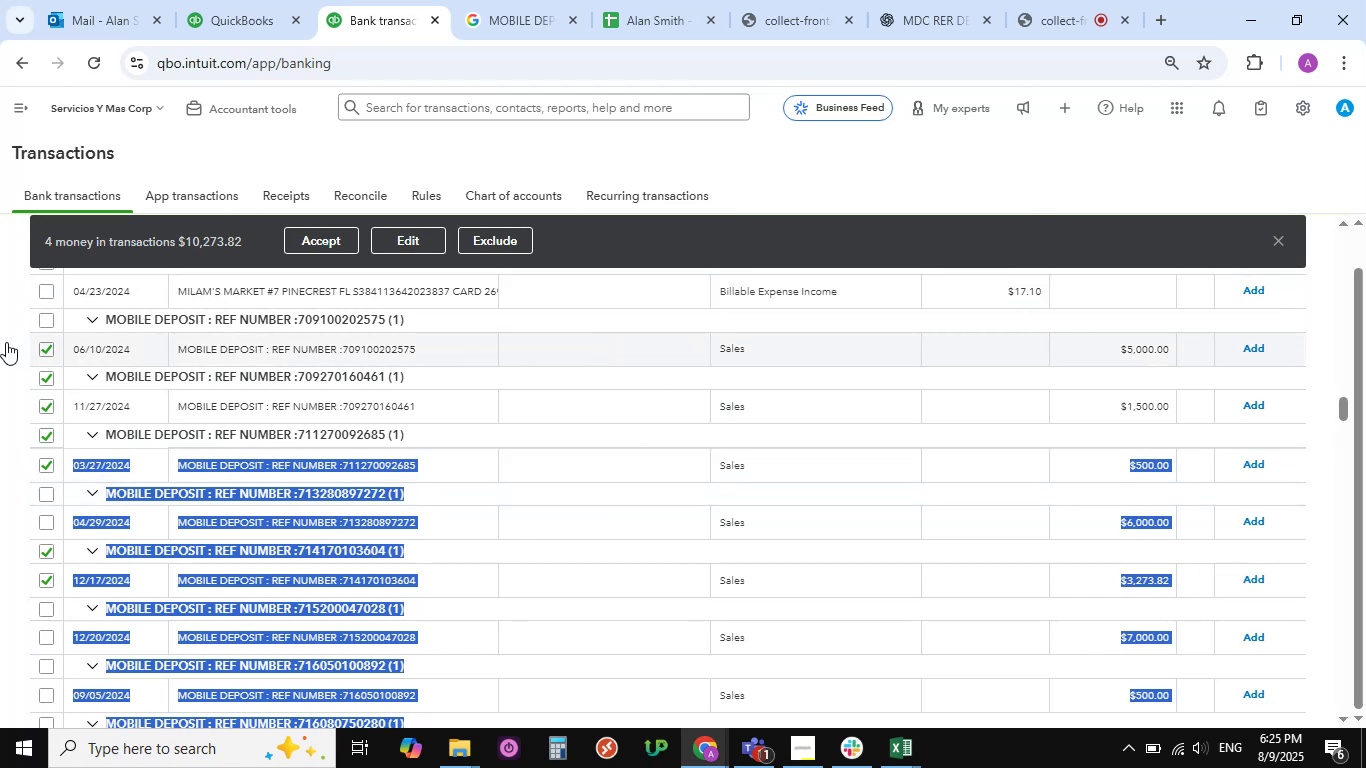 
left_click([16, 352])
 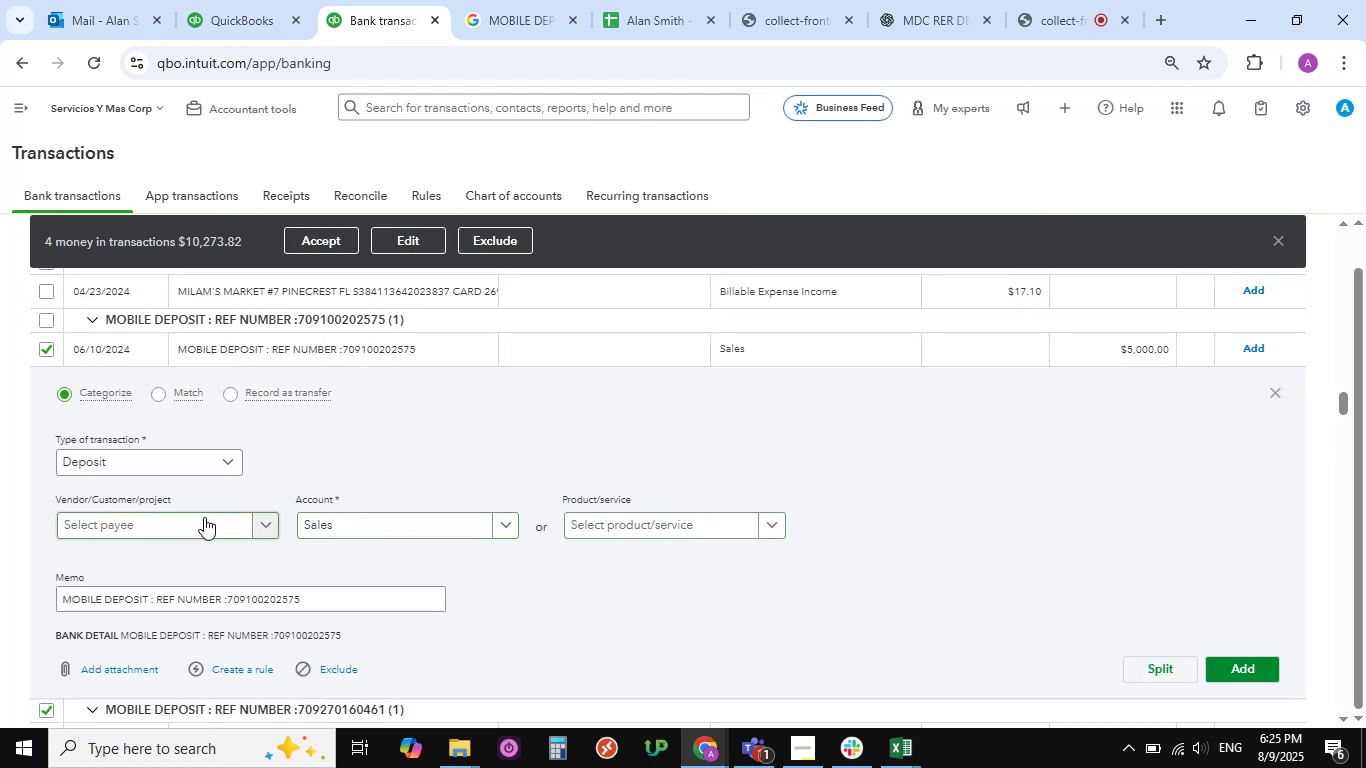 
left_click([259, 518])
 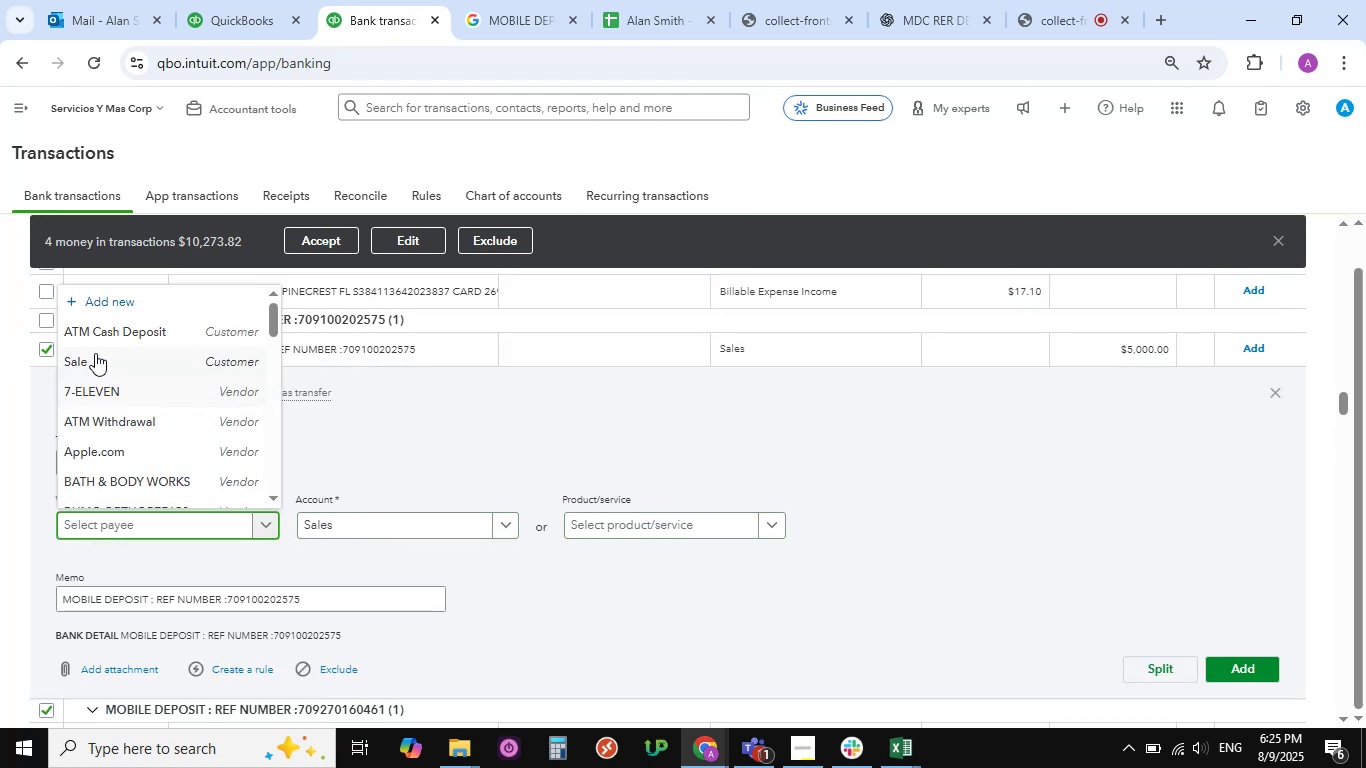 
left_click([94, 358])
 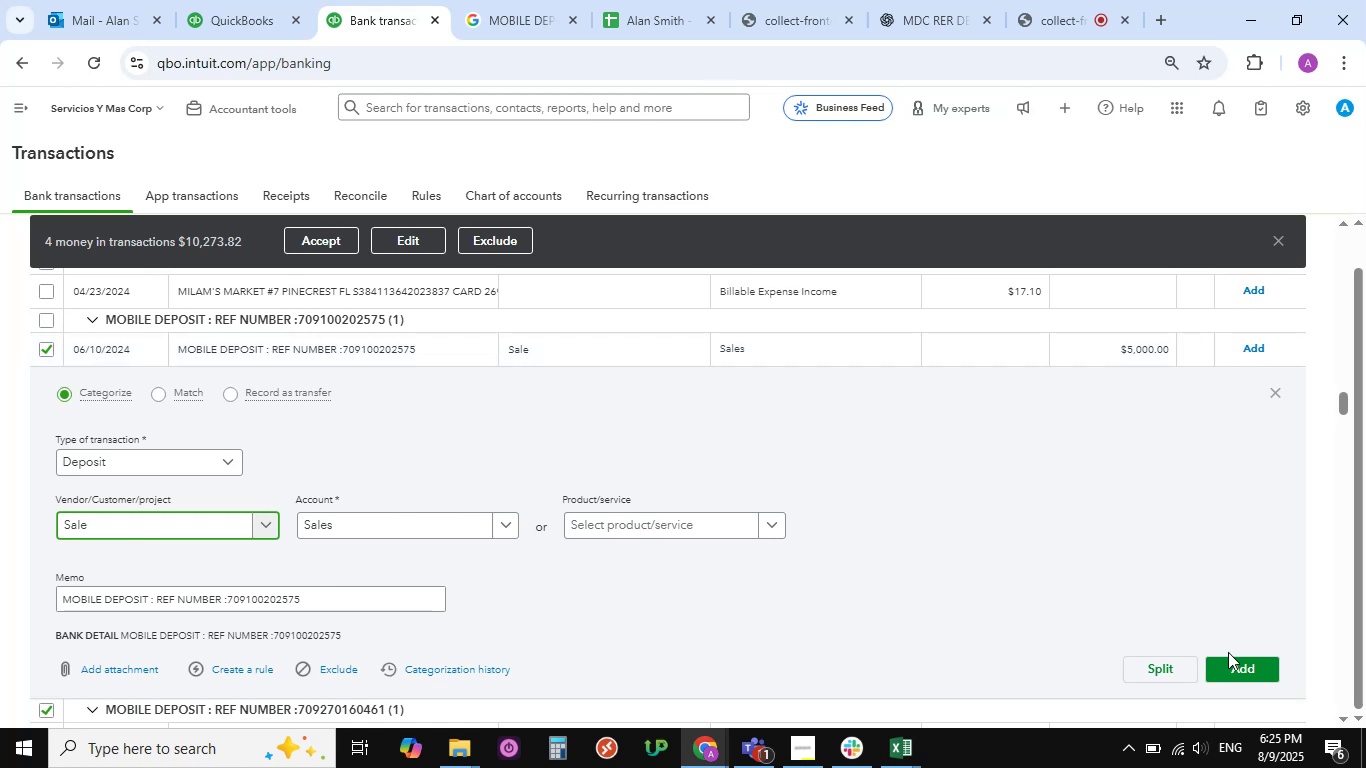 
left_click([1245, 667])
 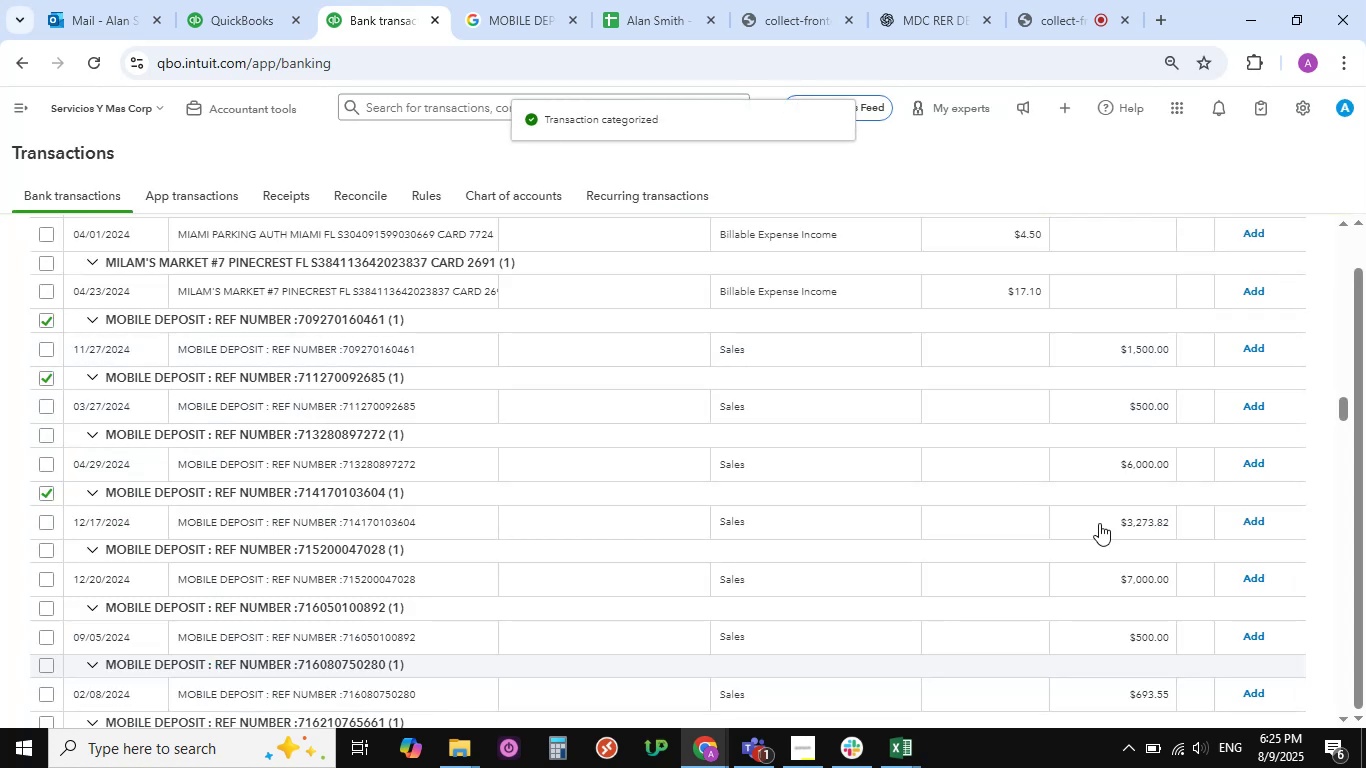 
wait(11.64)
 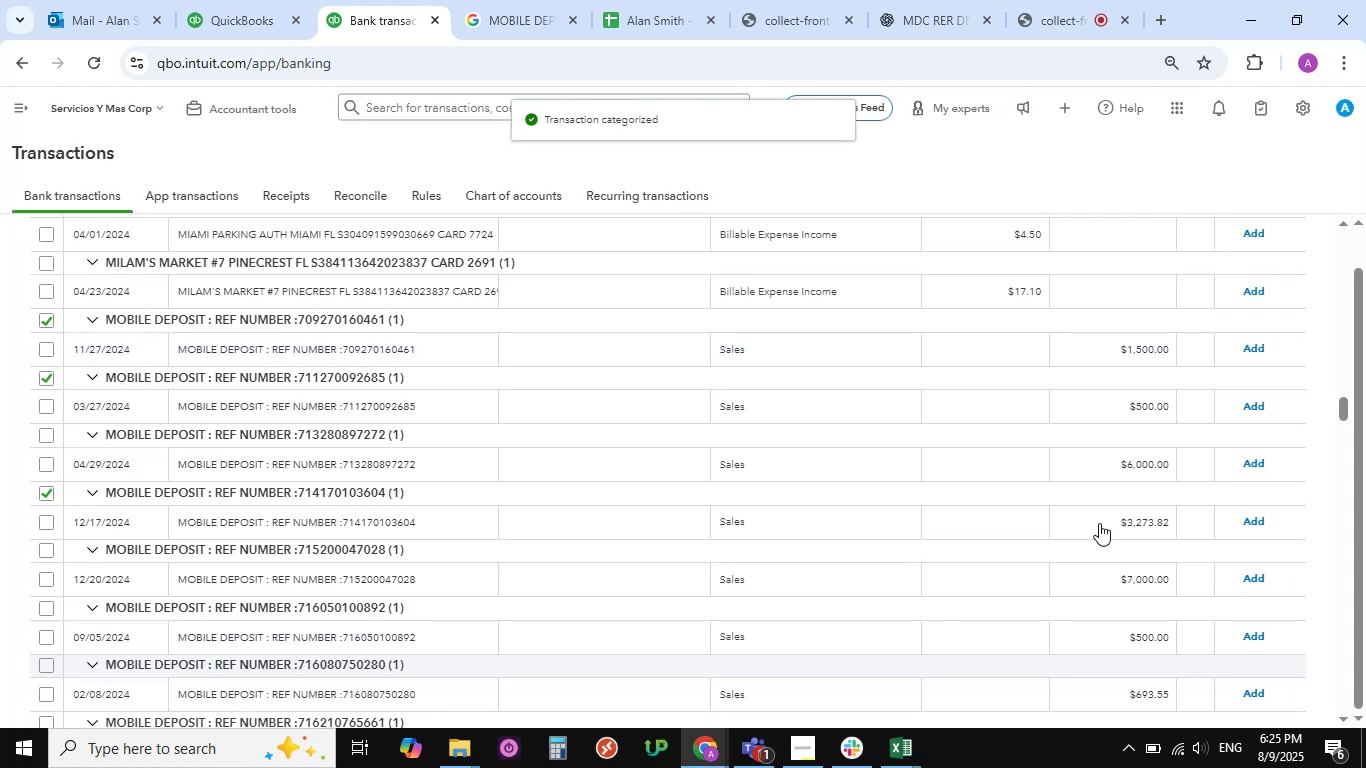 
left_click([43, 346])
 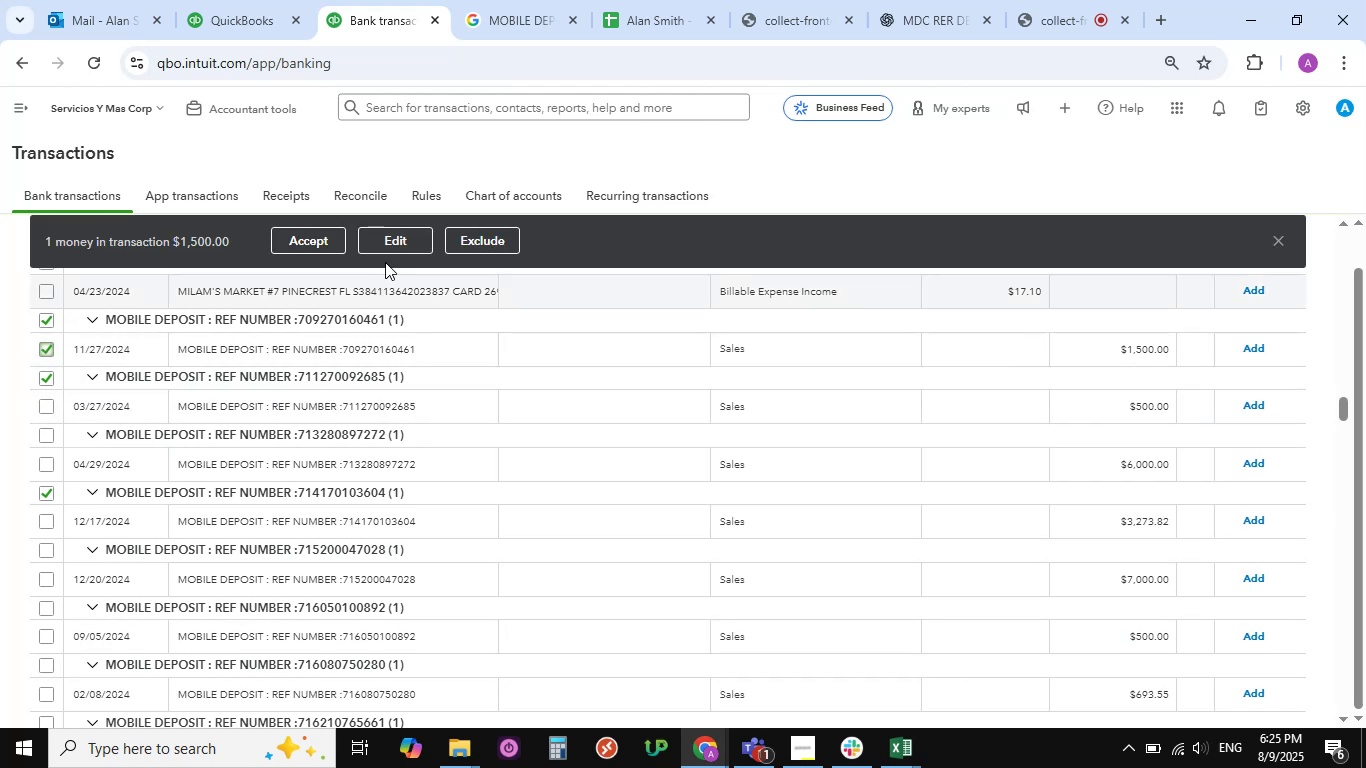 
left_click([394, 240])
 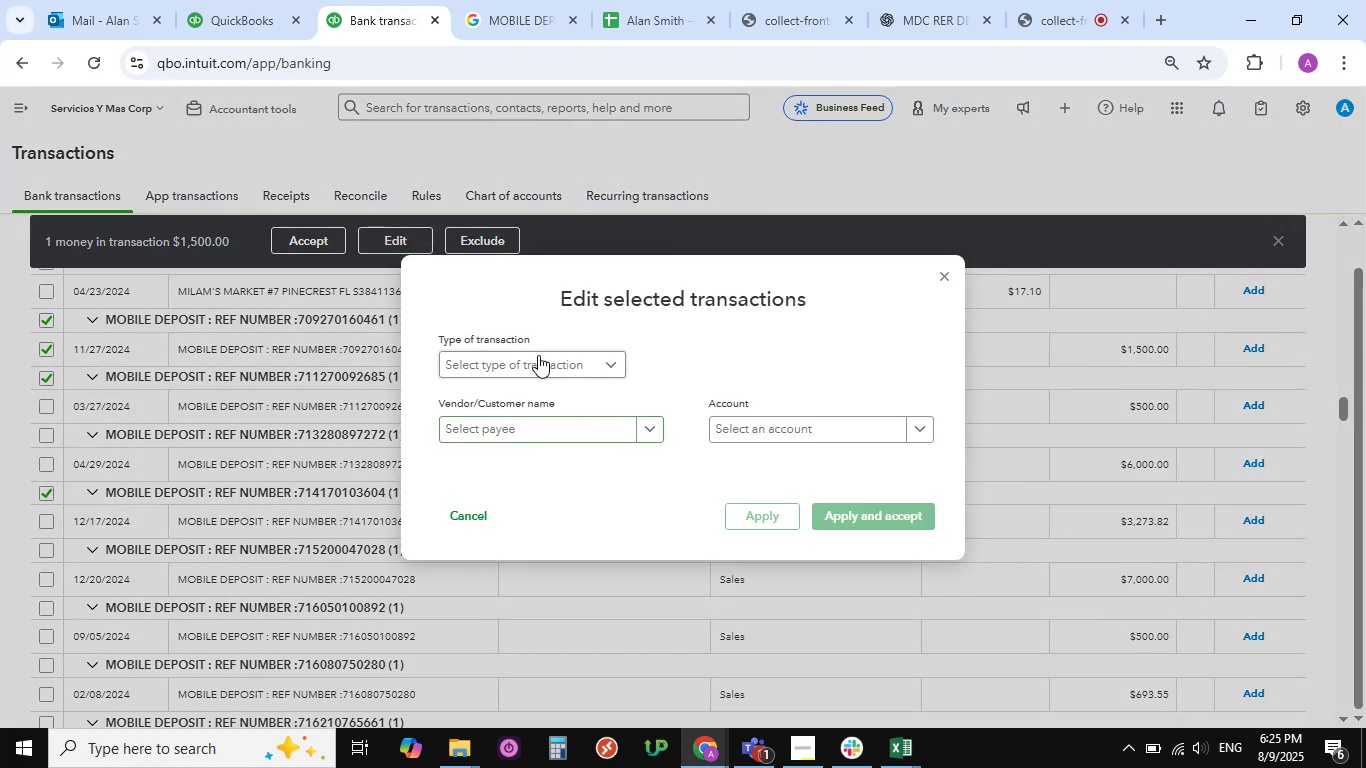 
left_click([554, 361])
 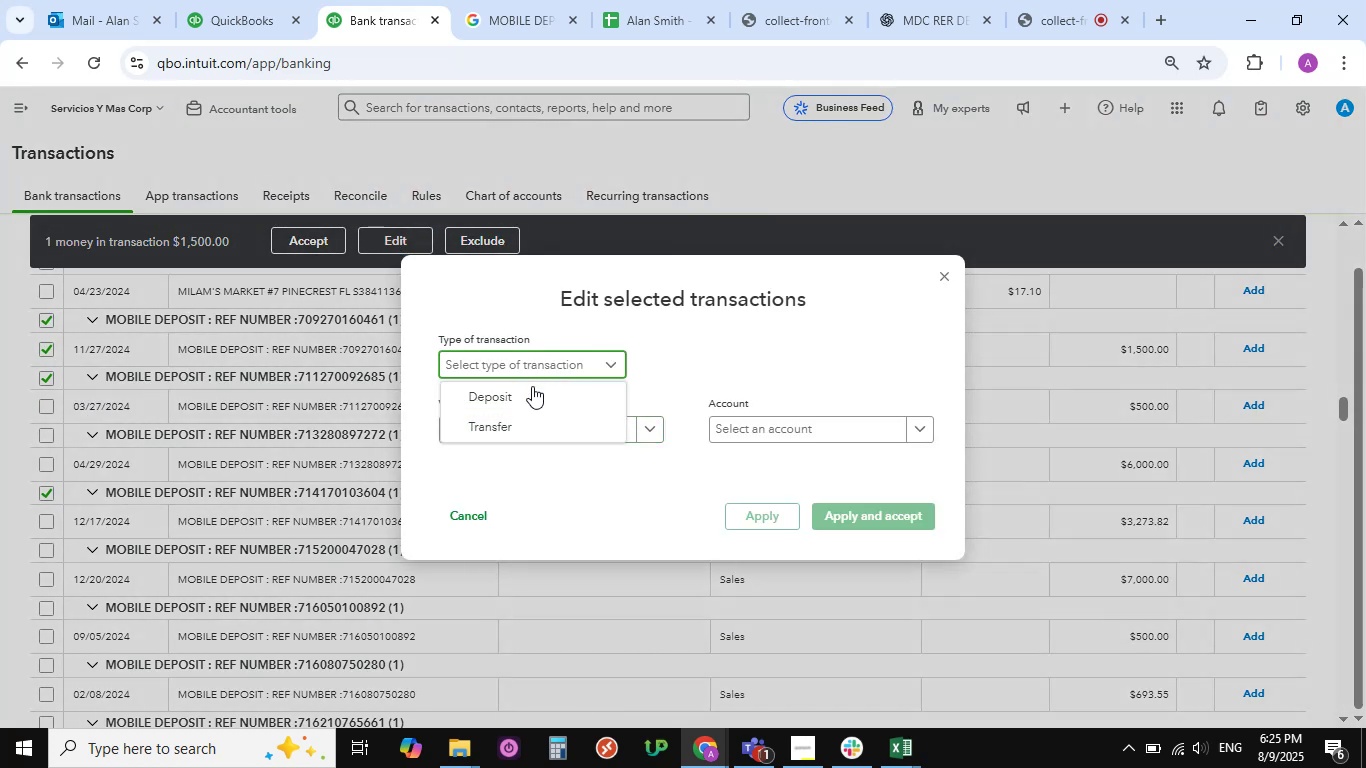 
left_click([527, 392])
 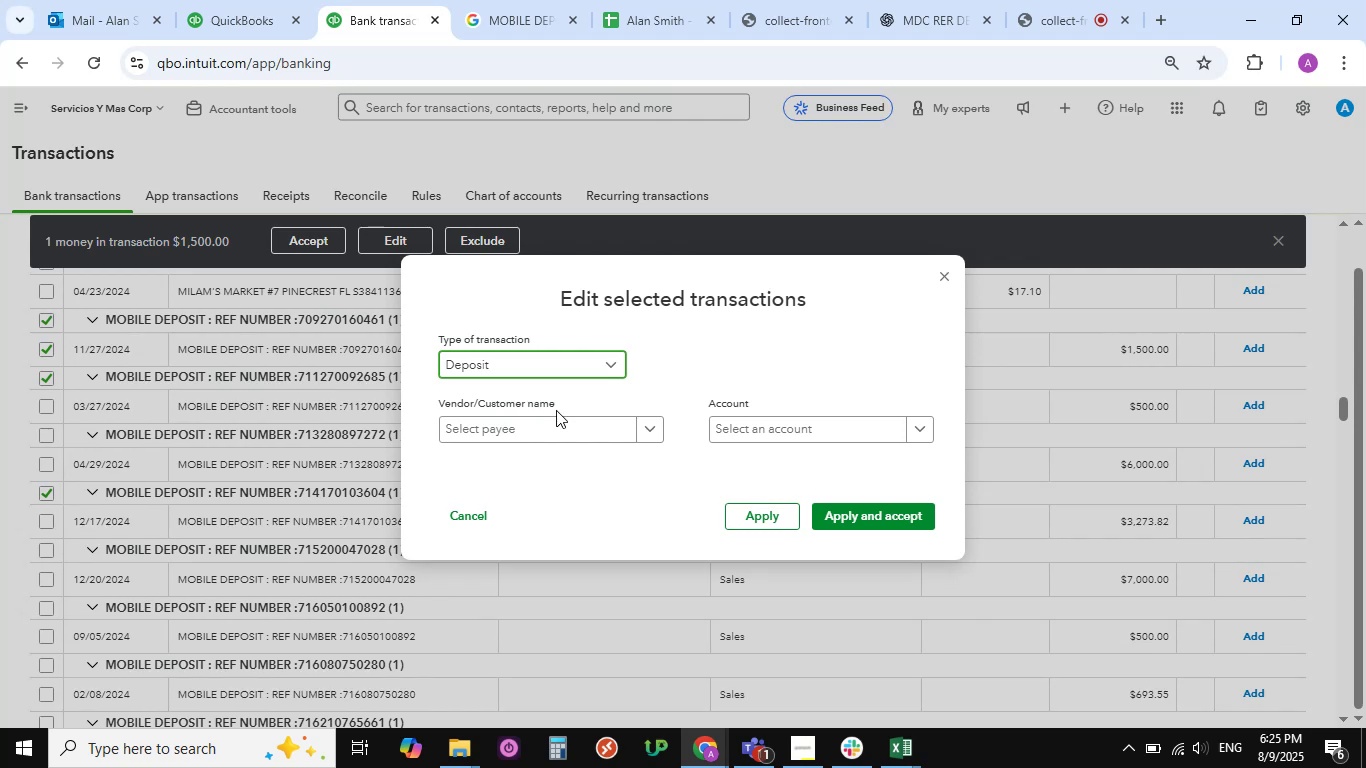 
left_click([569, 419])
 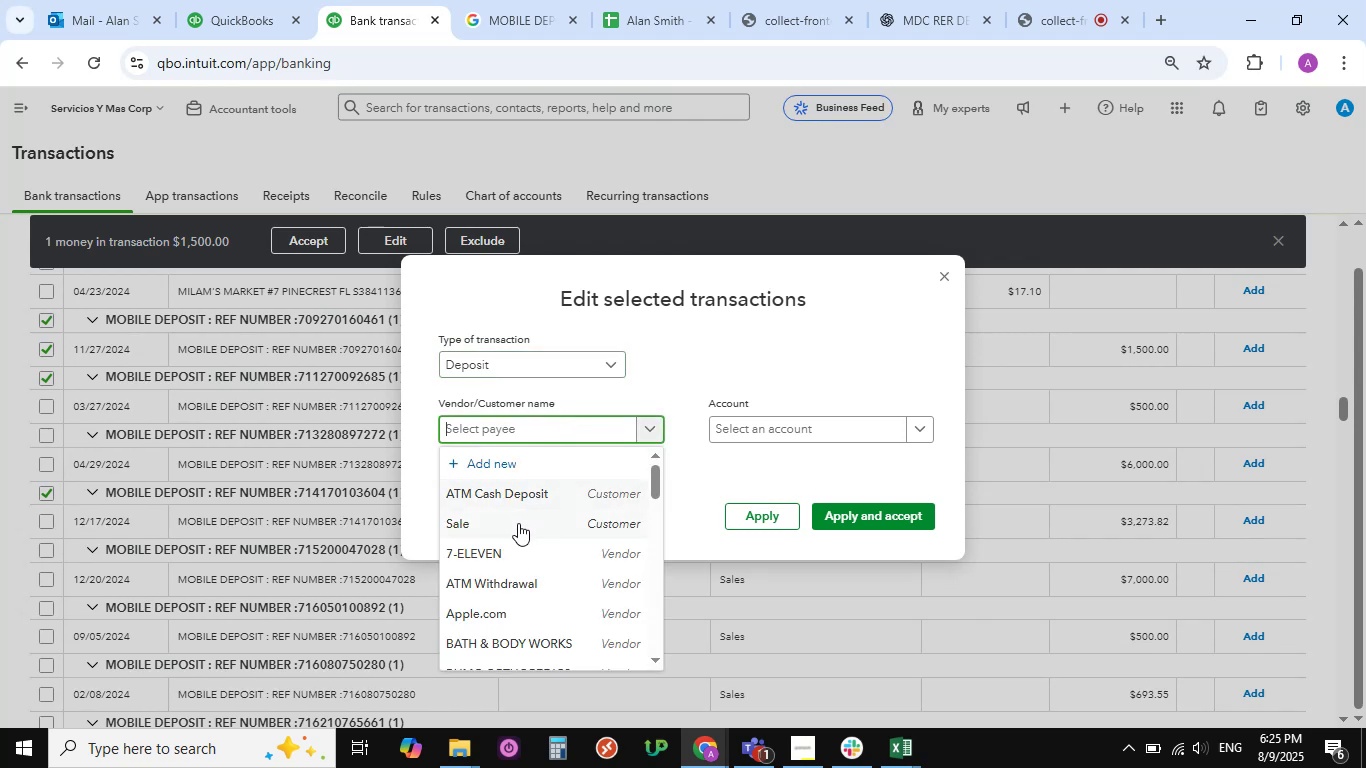 
left_click([502, 518])
 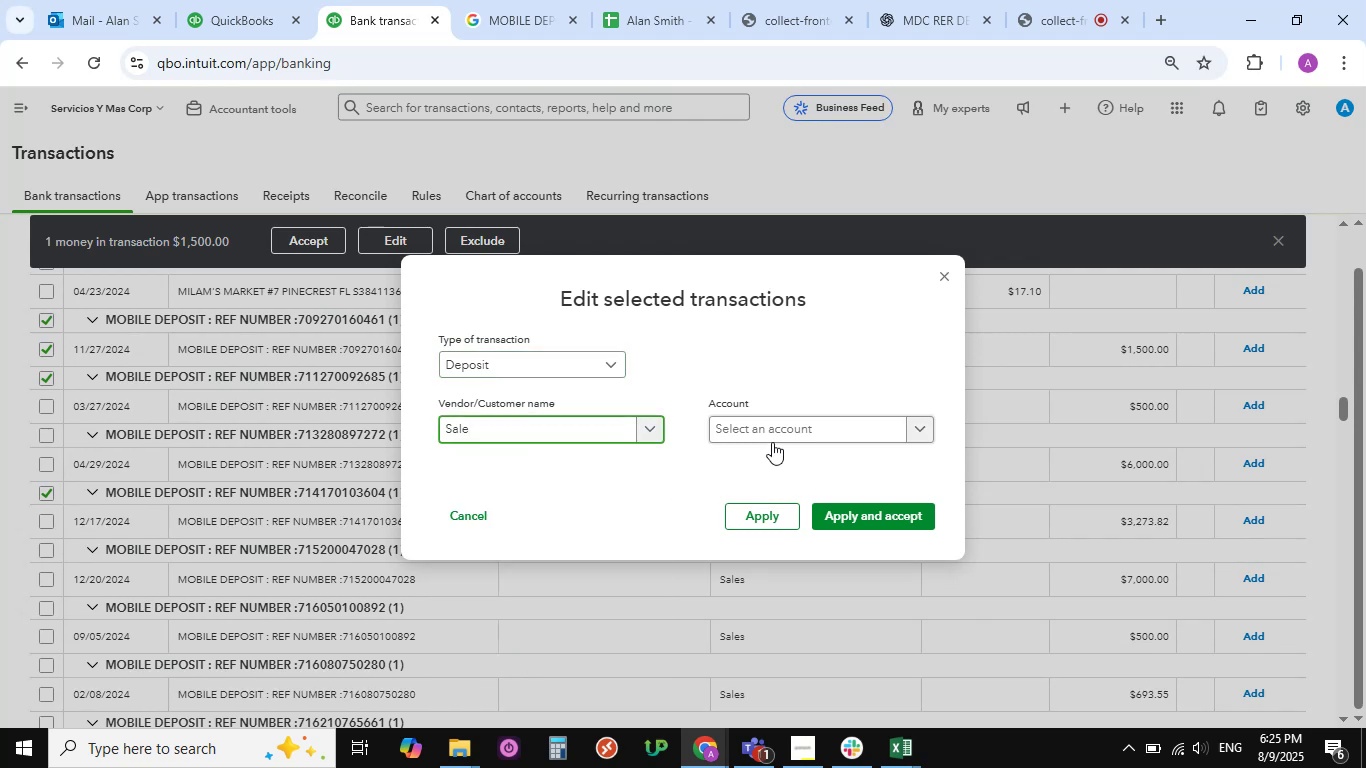 
left_click([776, 434])
 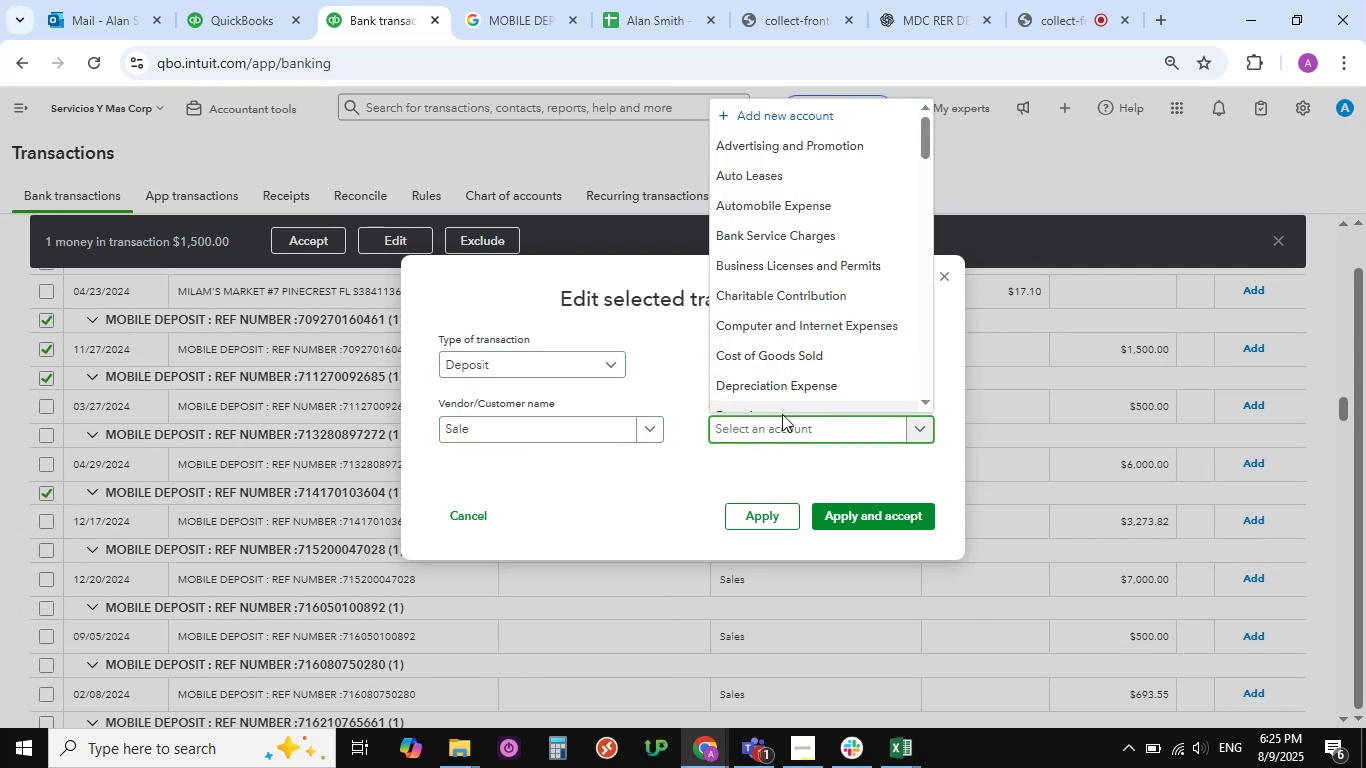 
type(sales)
key(NumpadEnter)
 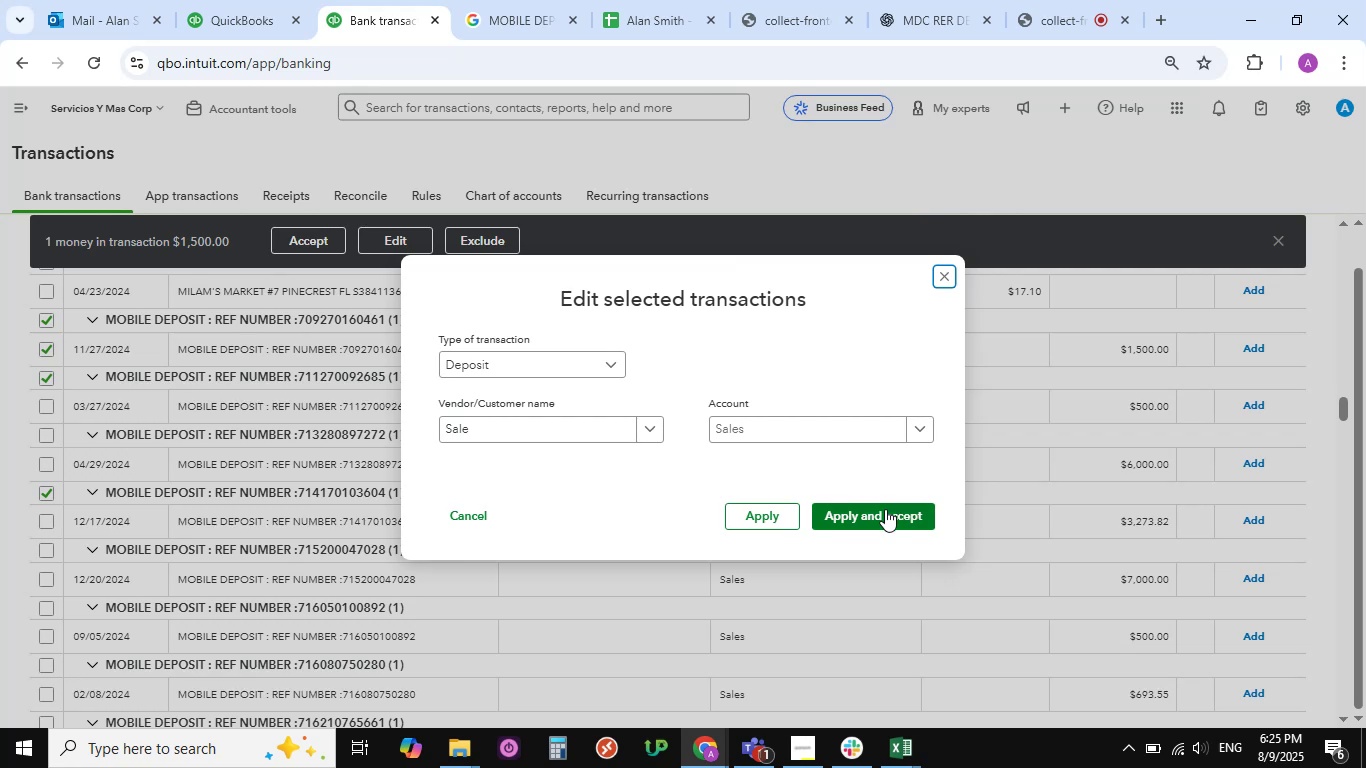 
left_click([884, 509])
 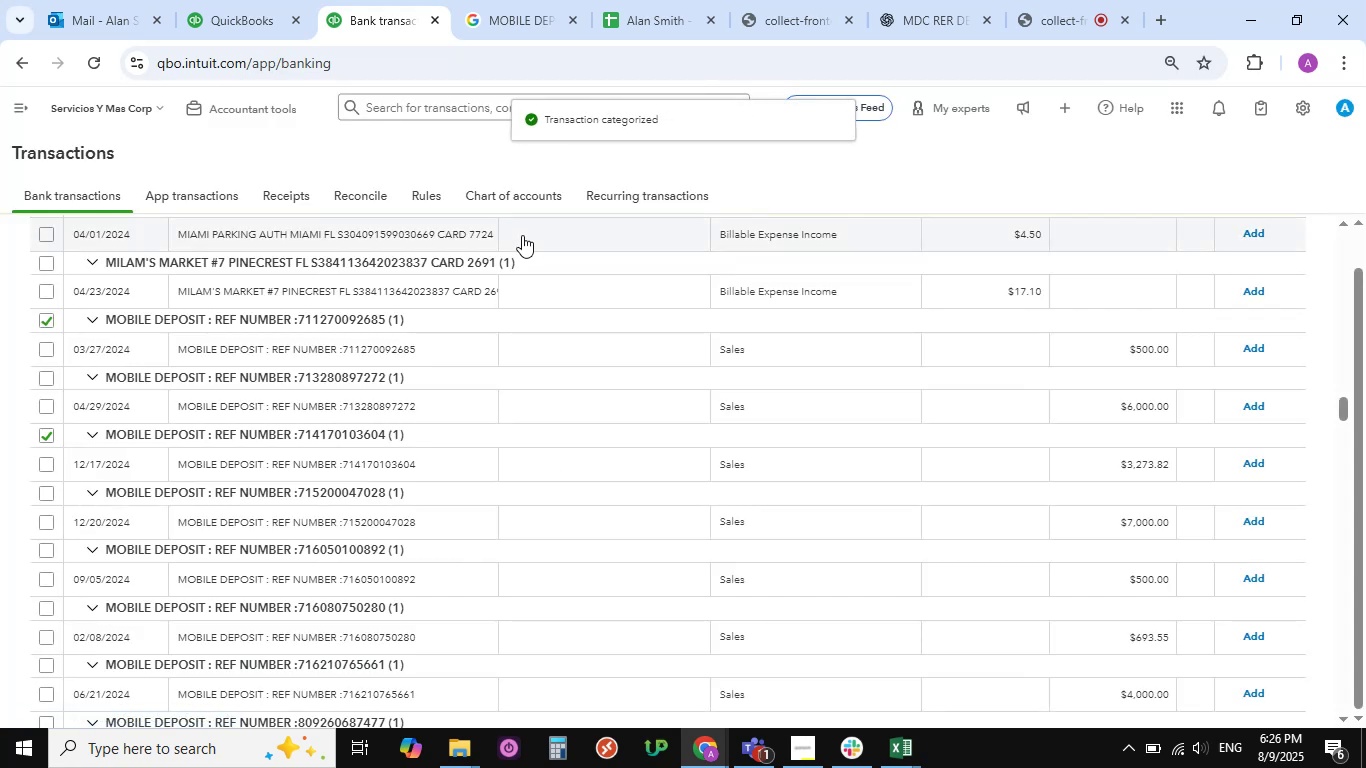 
wait(10.51)
 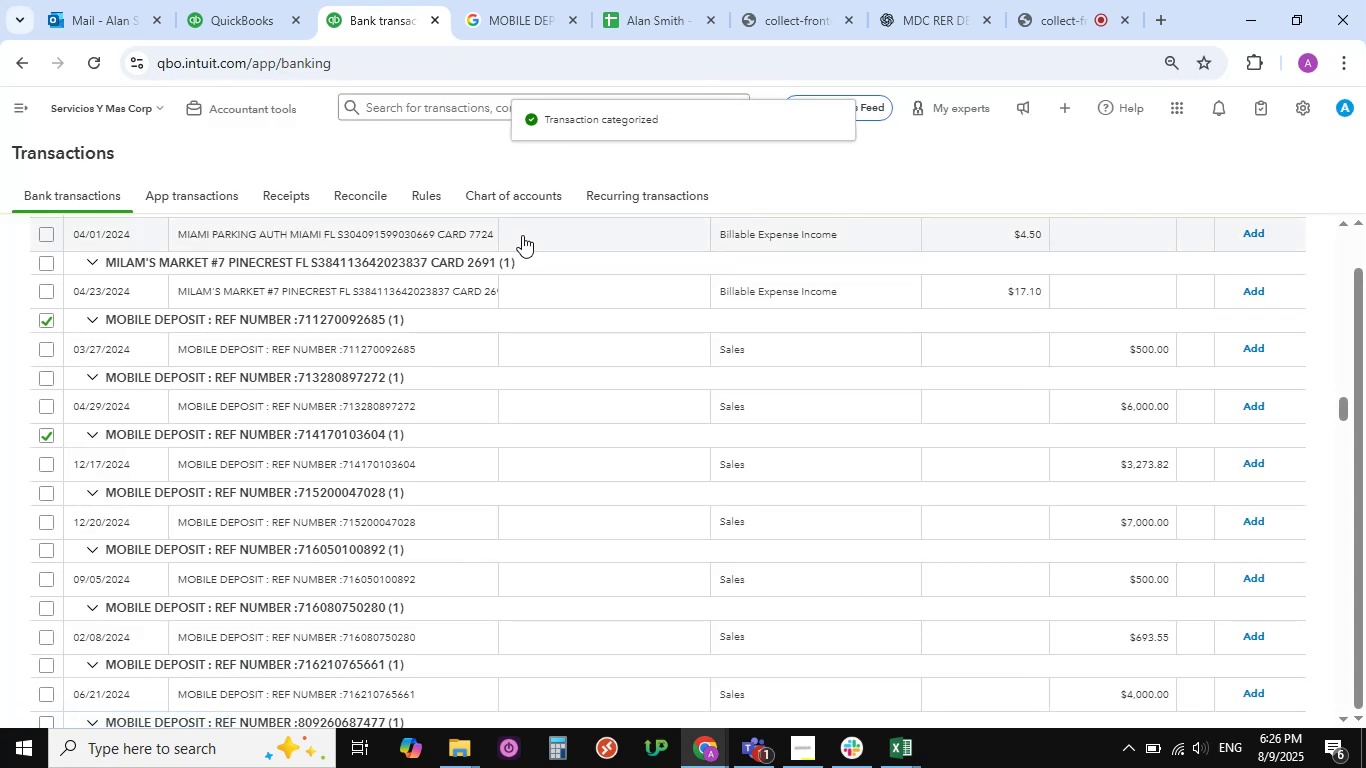 
left_click([222, 460])
 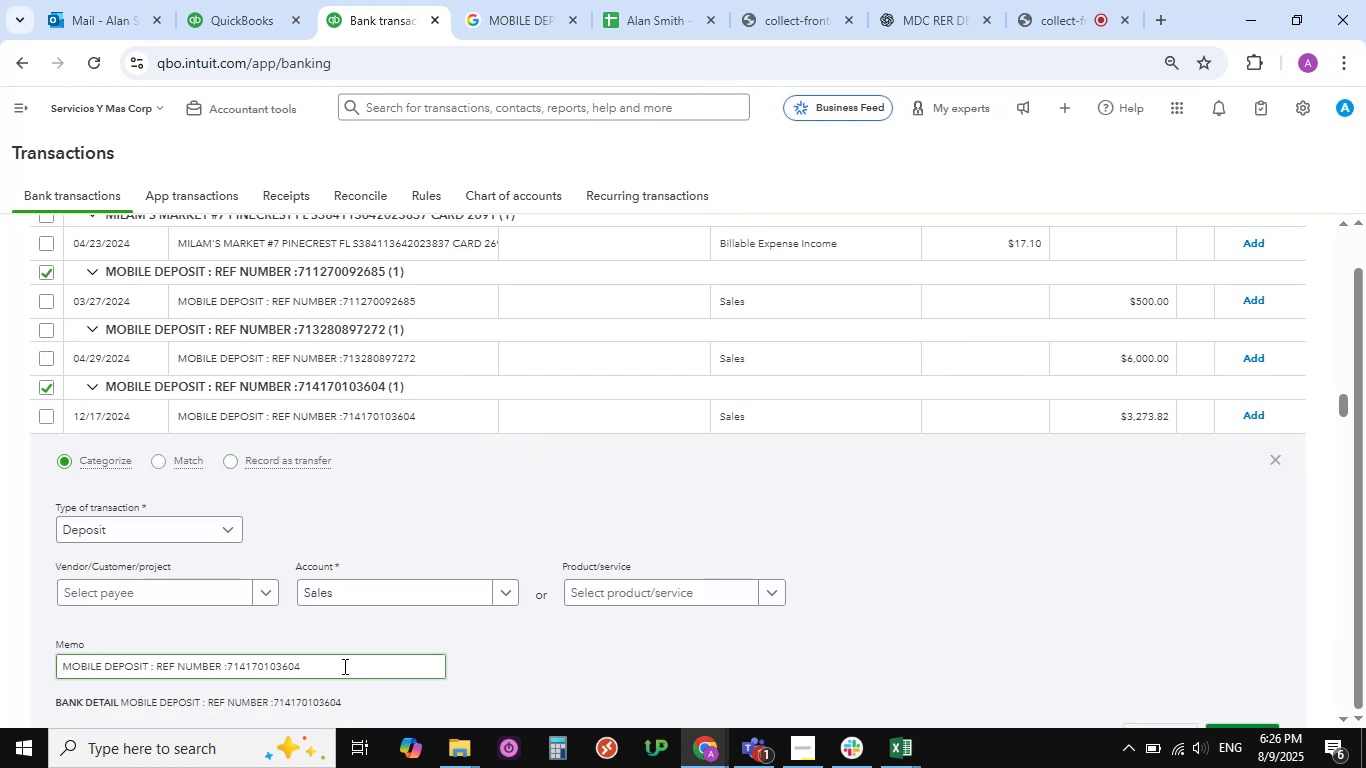 
left_click([271, 587])
 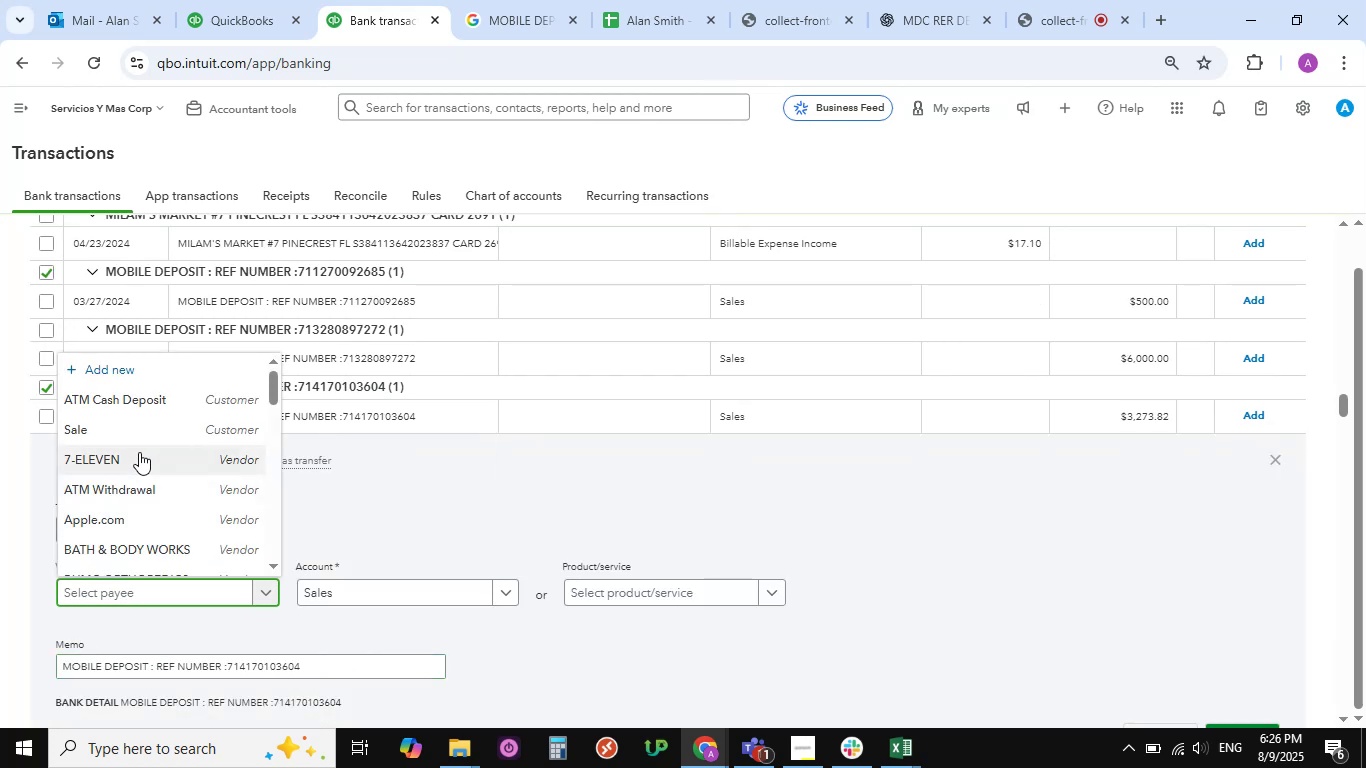 
left_click([129, 432])
 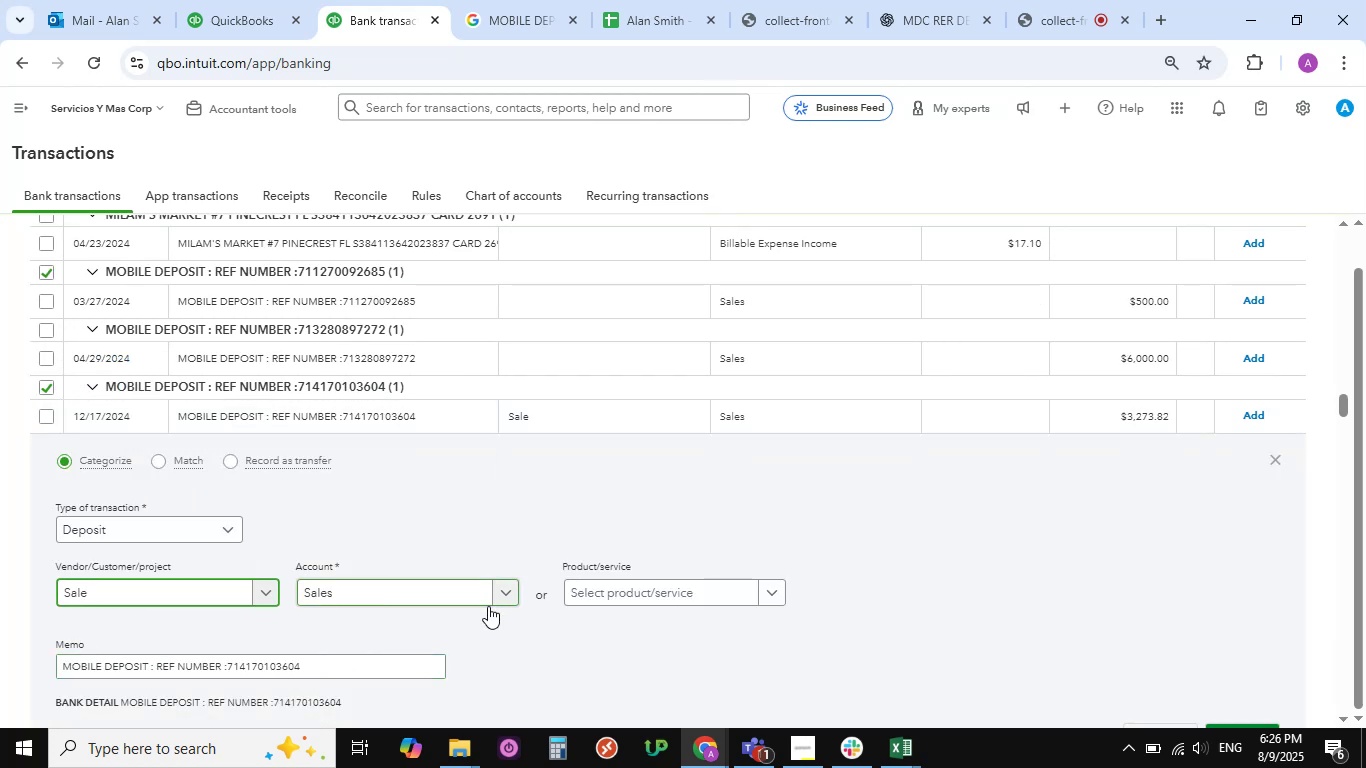 
scroll: coordinate [659, 567], scroll_direction: down, amount: 2.0
 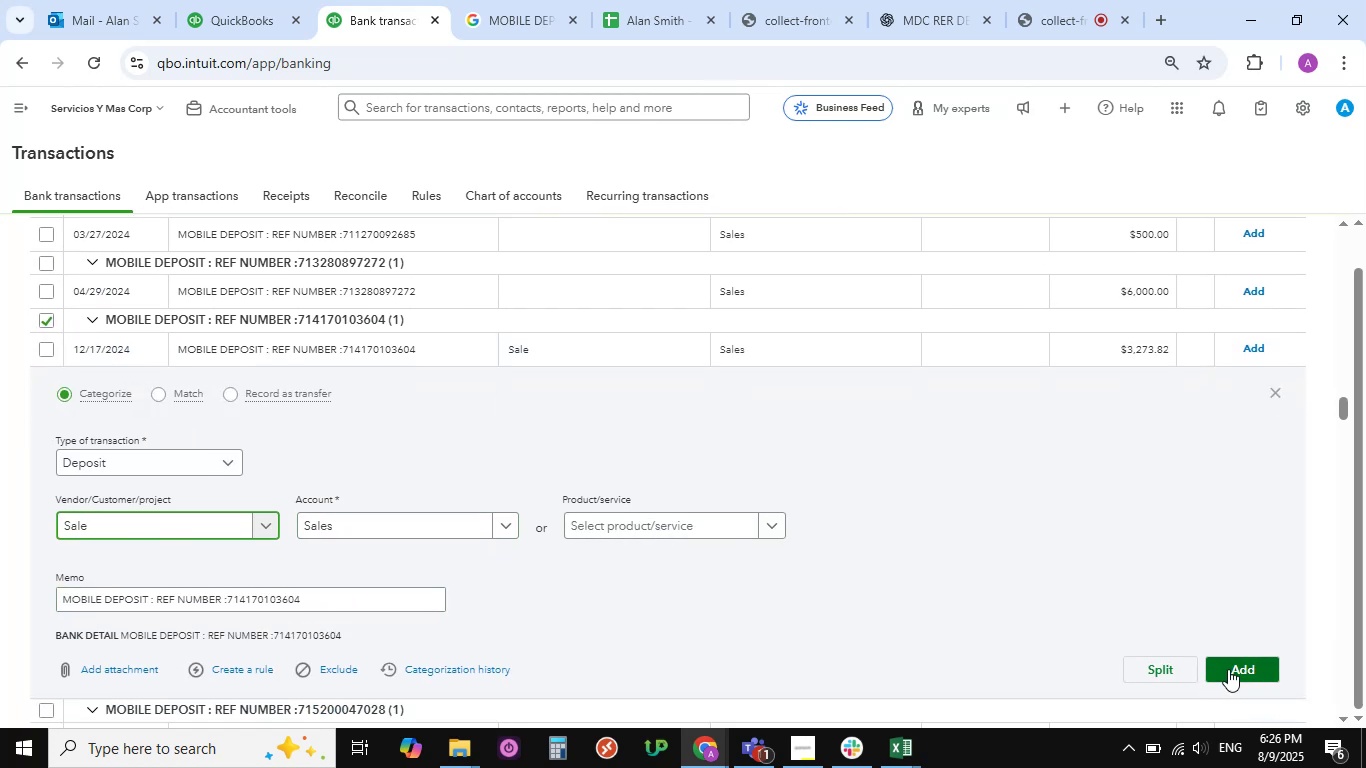 
left_click([1229, 667])
 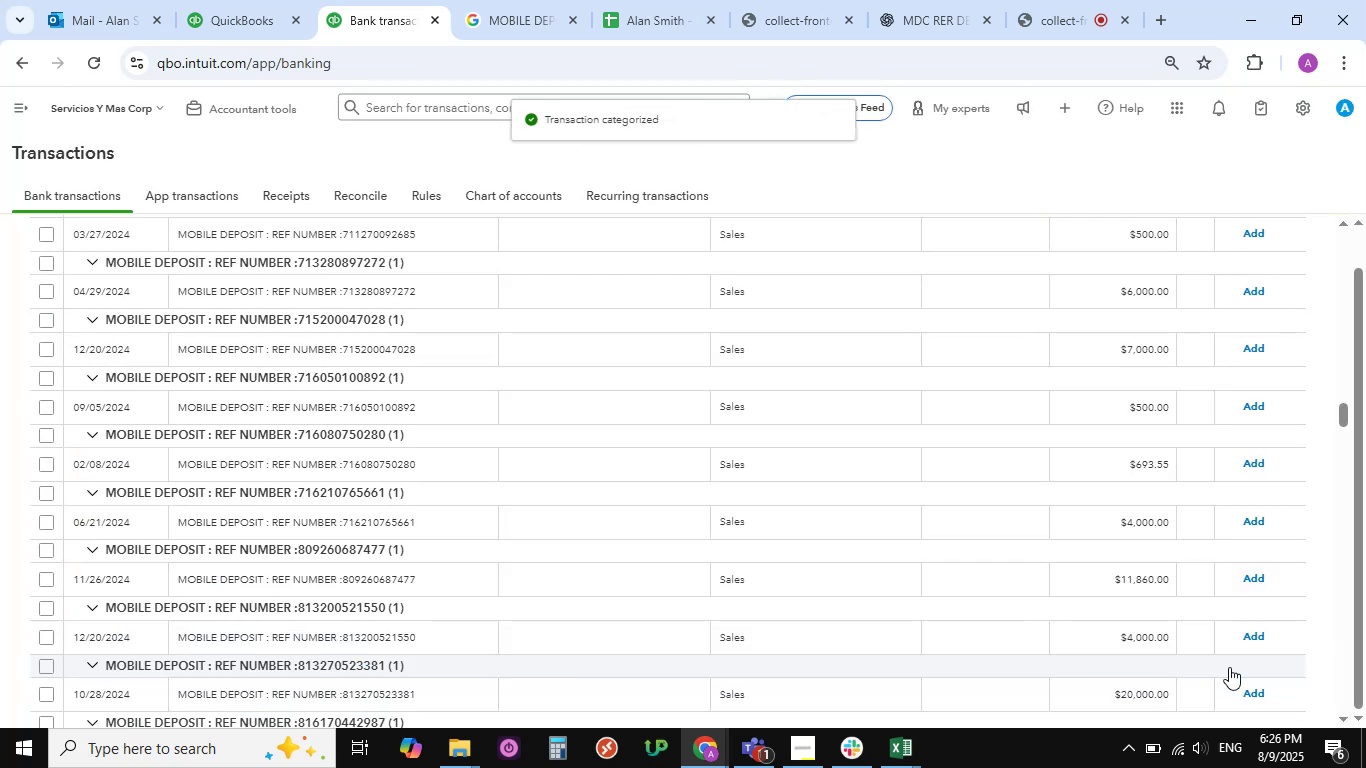 
wait(9.12)
 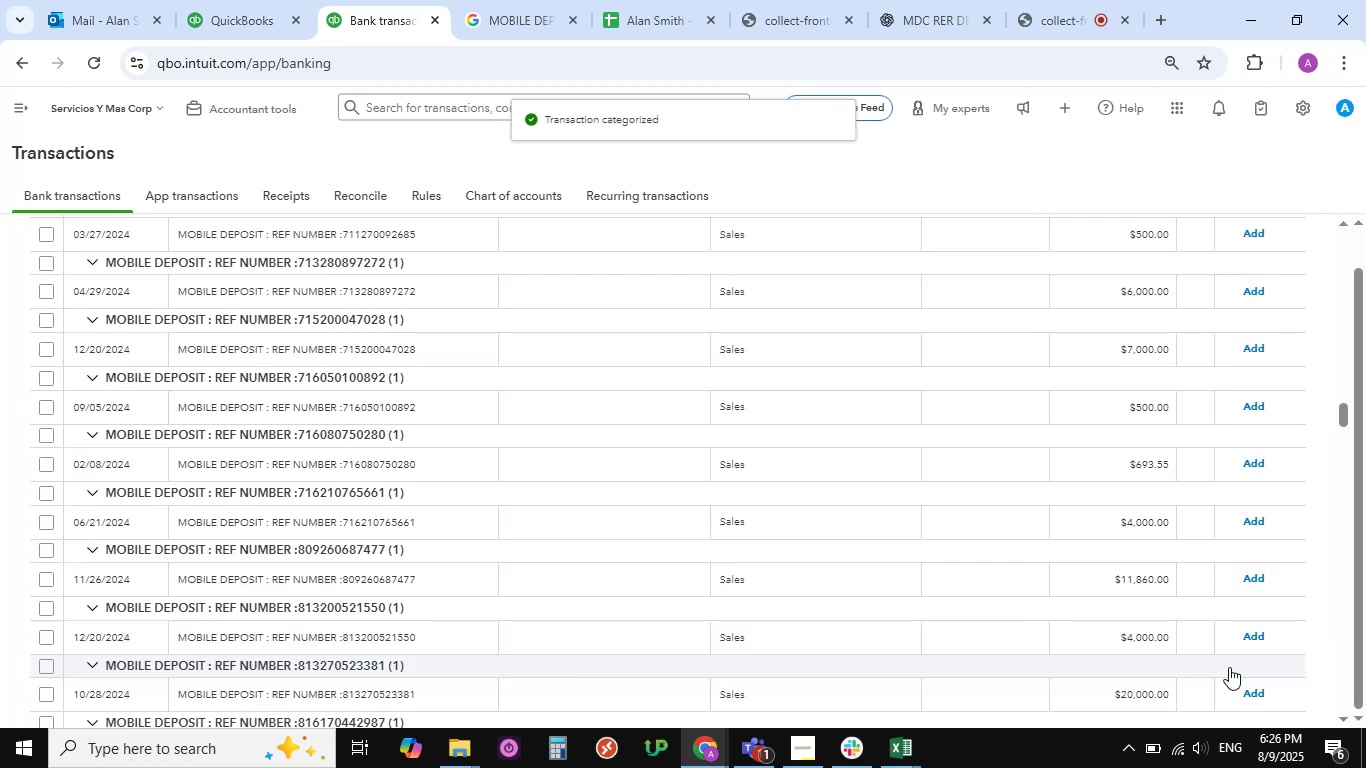 
scroll: coordinate [229, 497], scroll_direction: up, amount: 2.0
 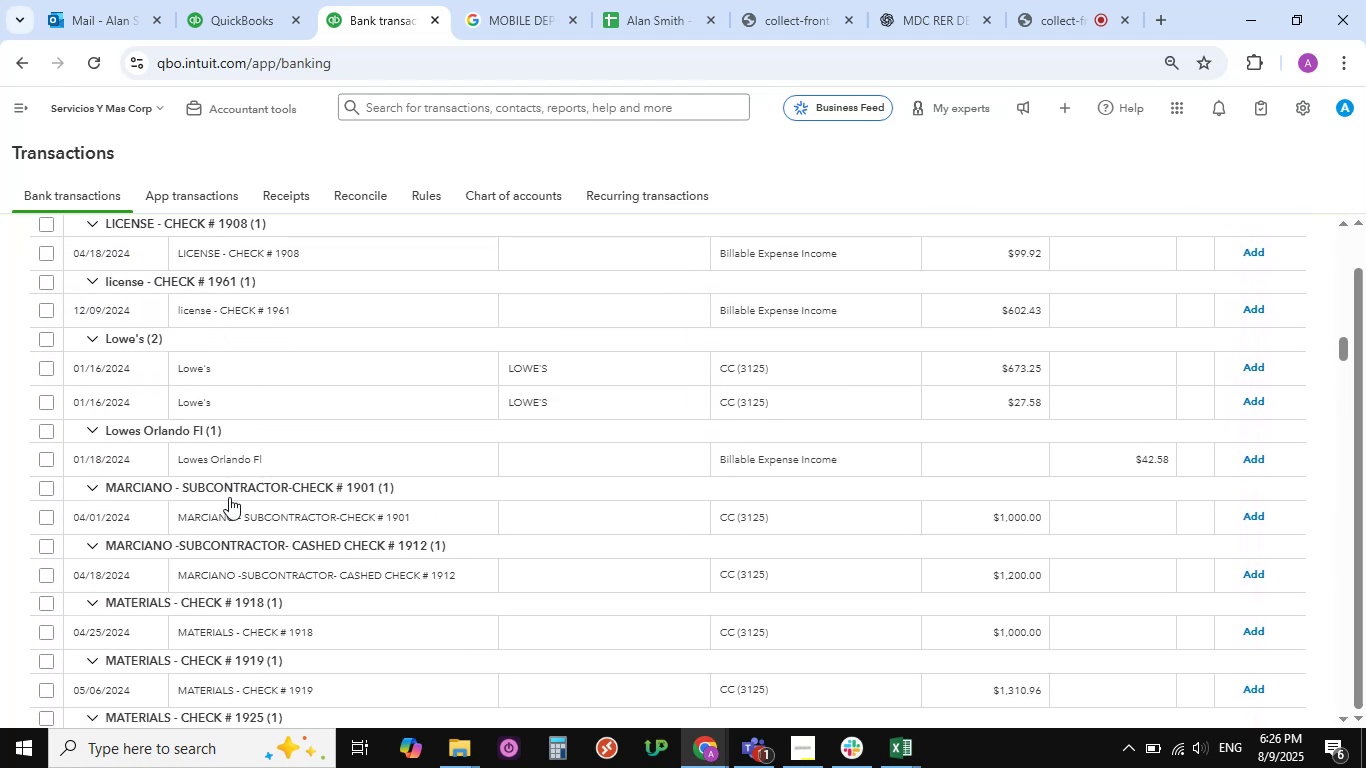 
scroll: coordinate [229, 501], scroll_direction: down, amount: 26.0
 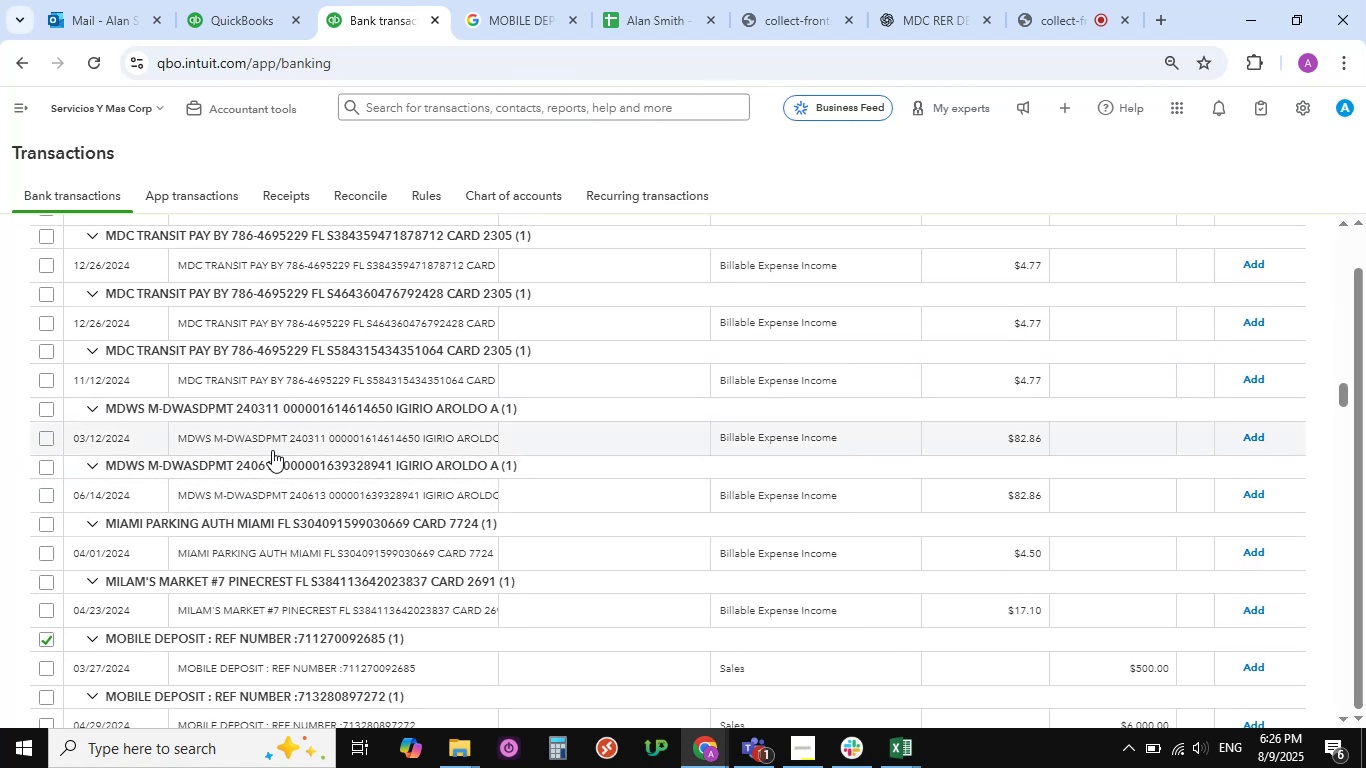 
wait(5.85)
 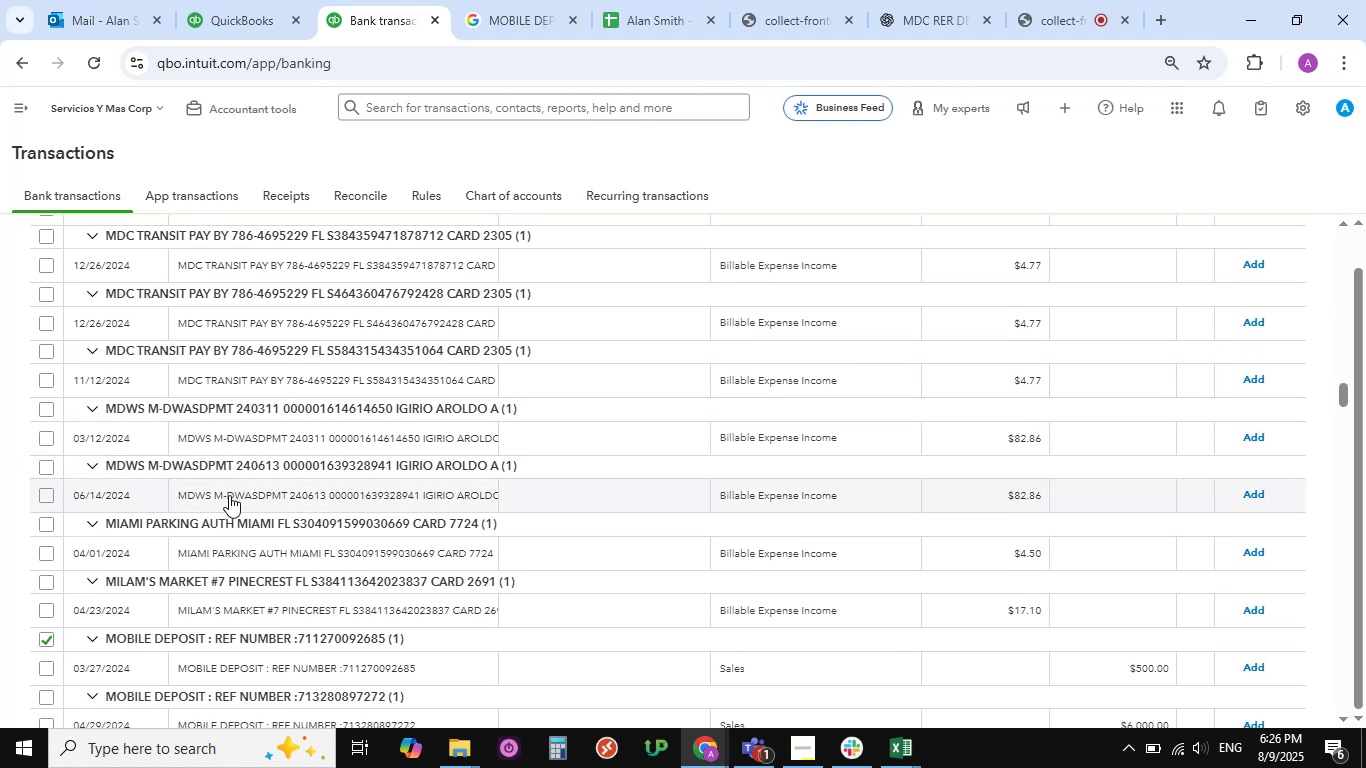 
scroll: coordinate [286, 481], scroll_direction: down, amount: 3.0
 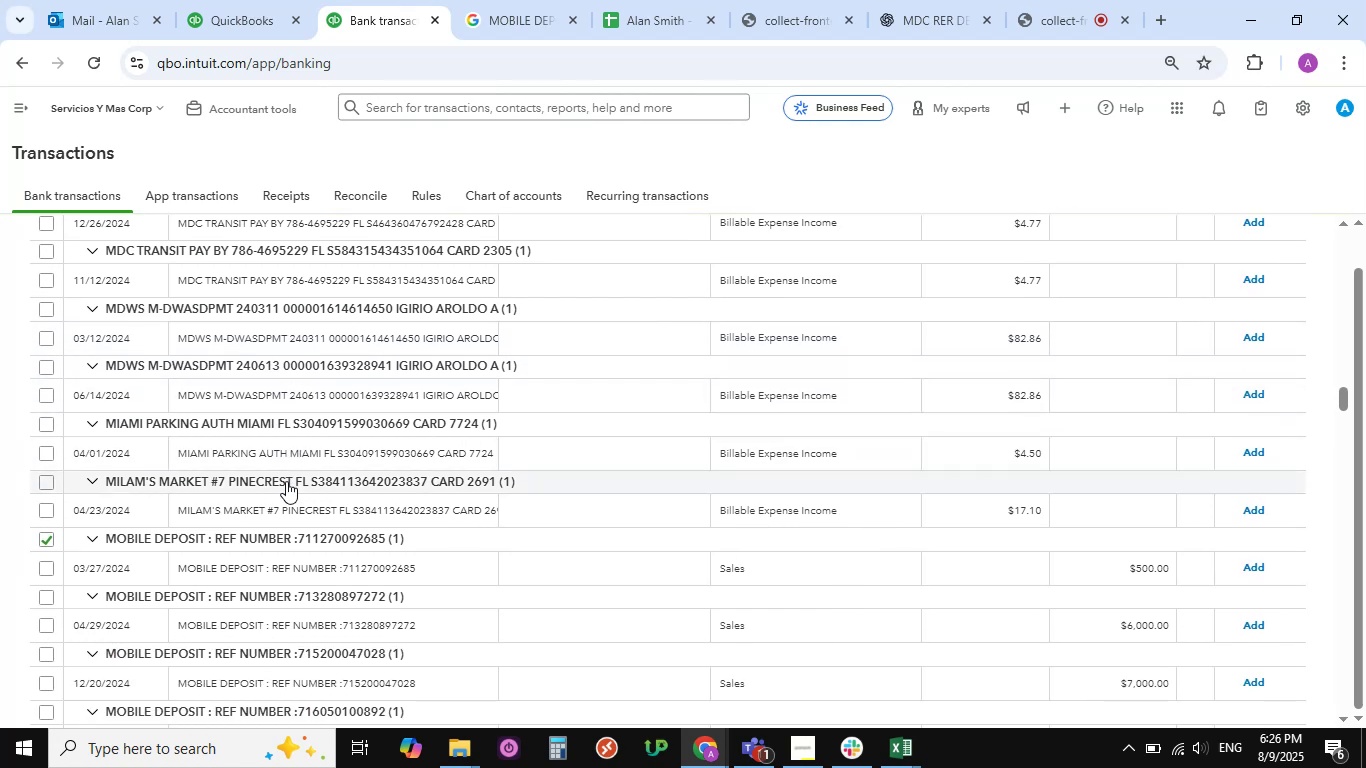 
wait(10.75)
 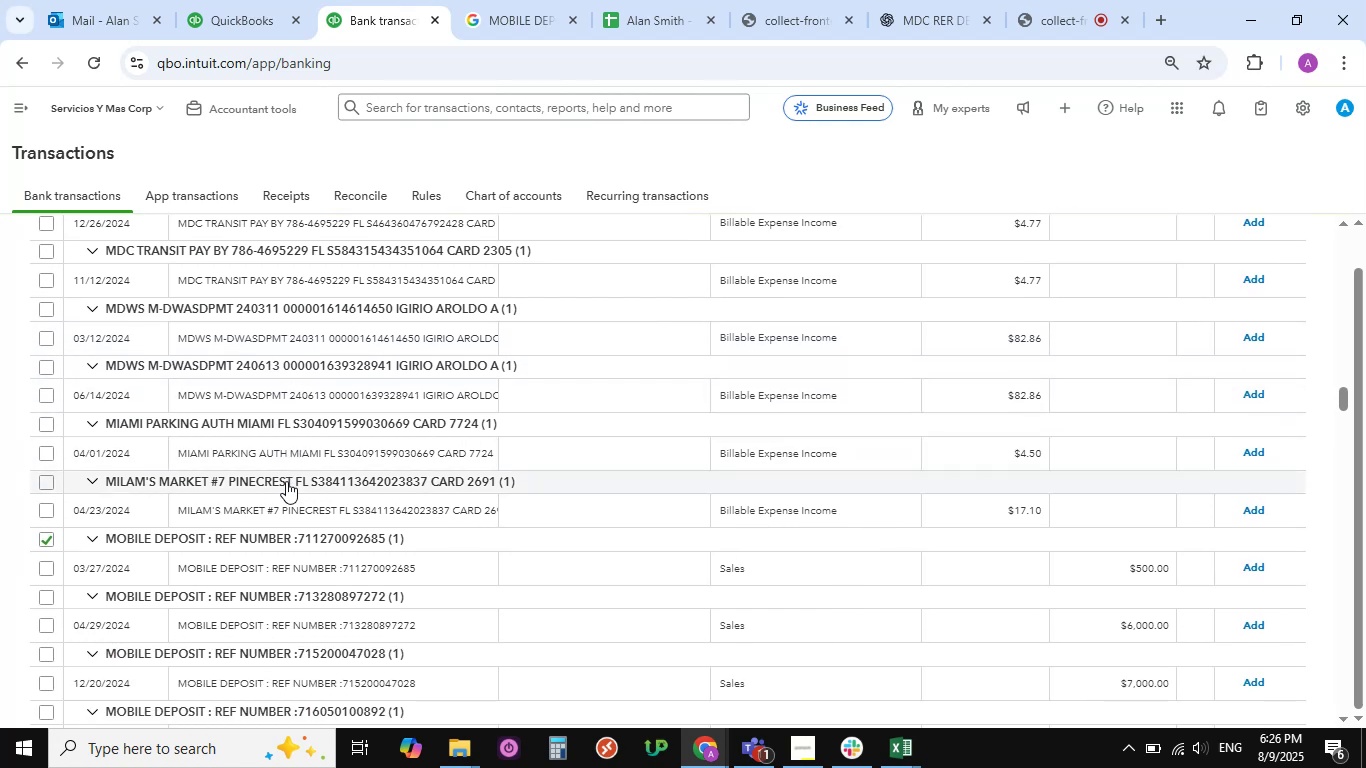 
mouse_move([250, 532])
 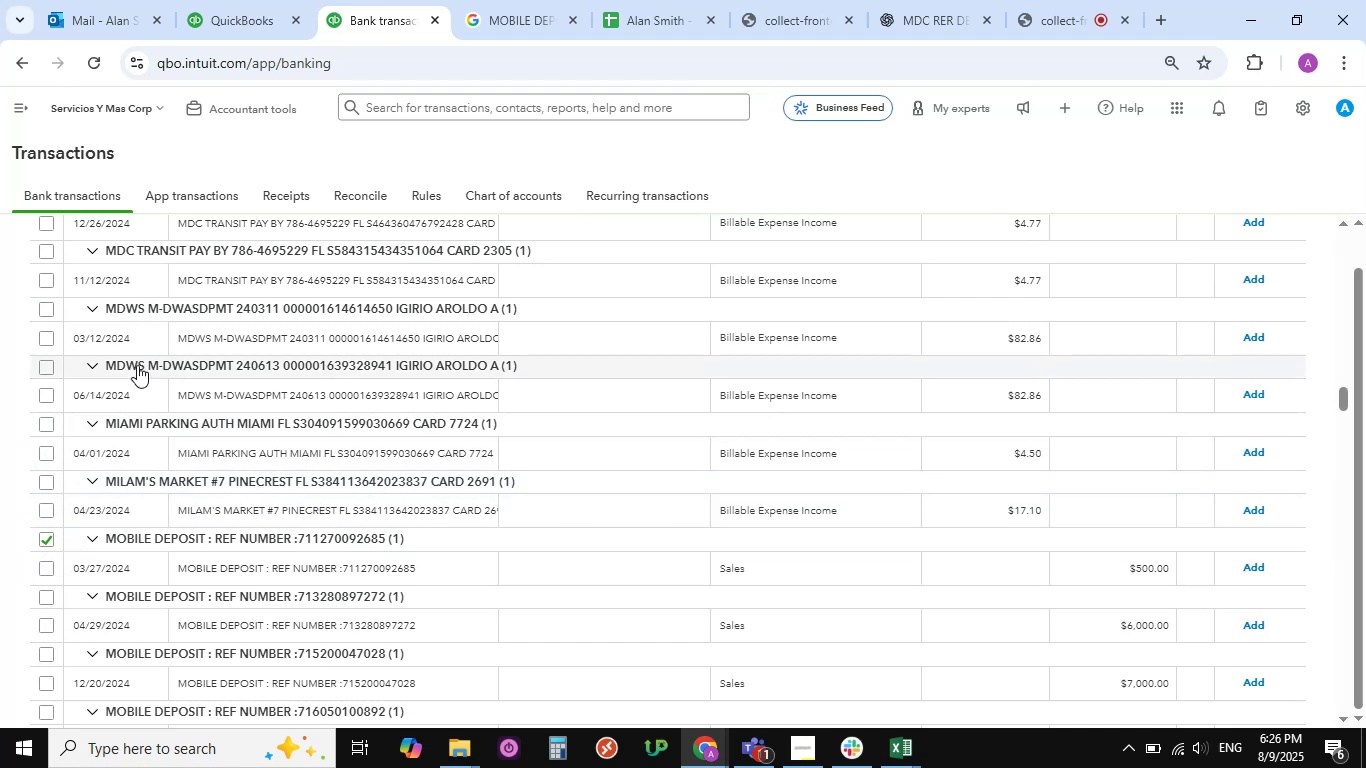 
mouse_move([195, 392])
 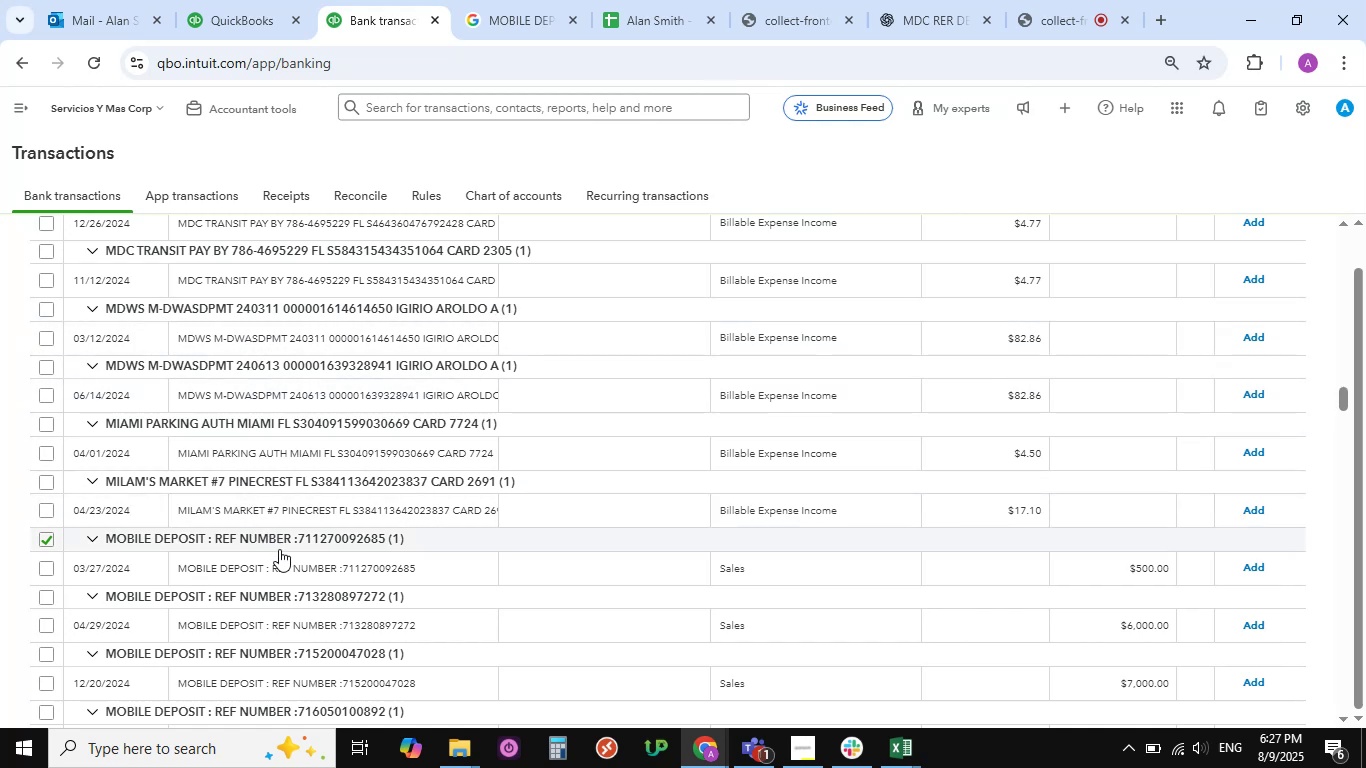 
wait(7.35)
 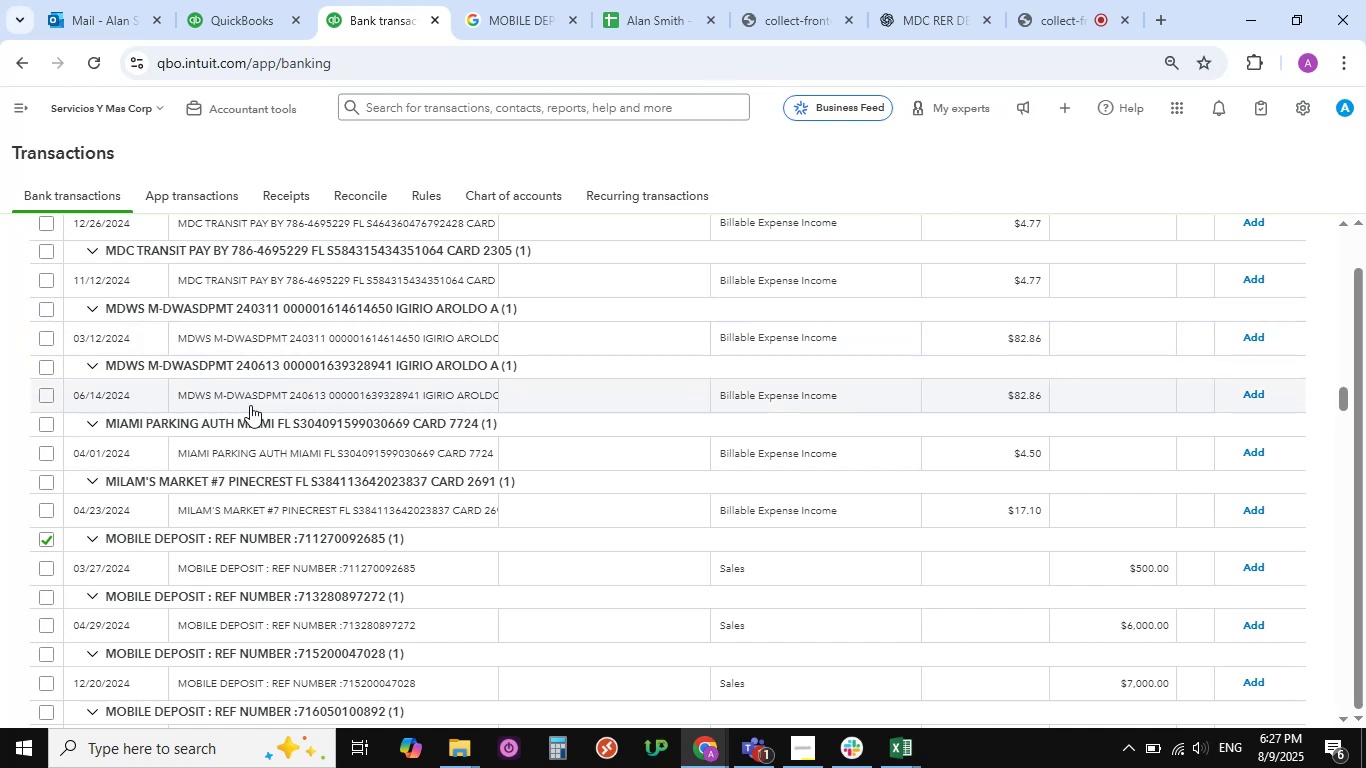 
left_click([250, 563])
 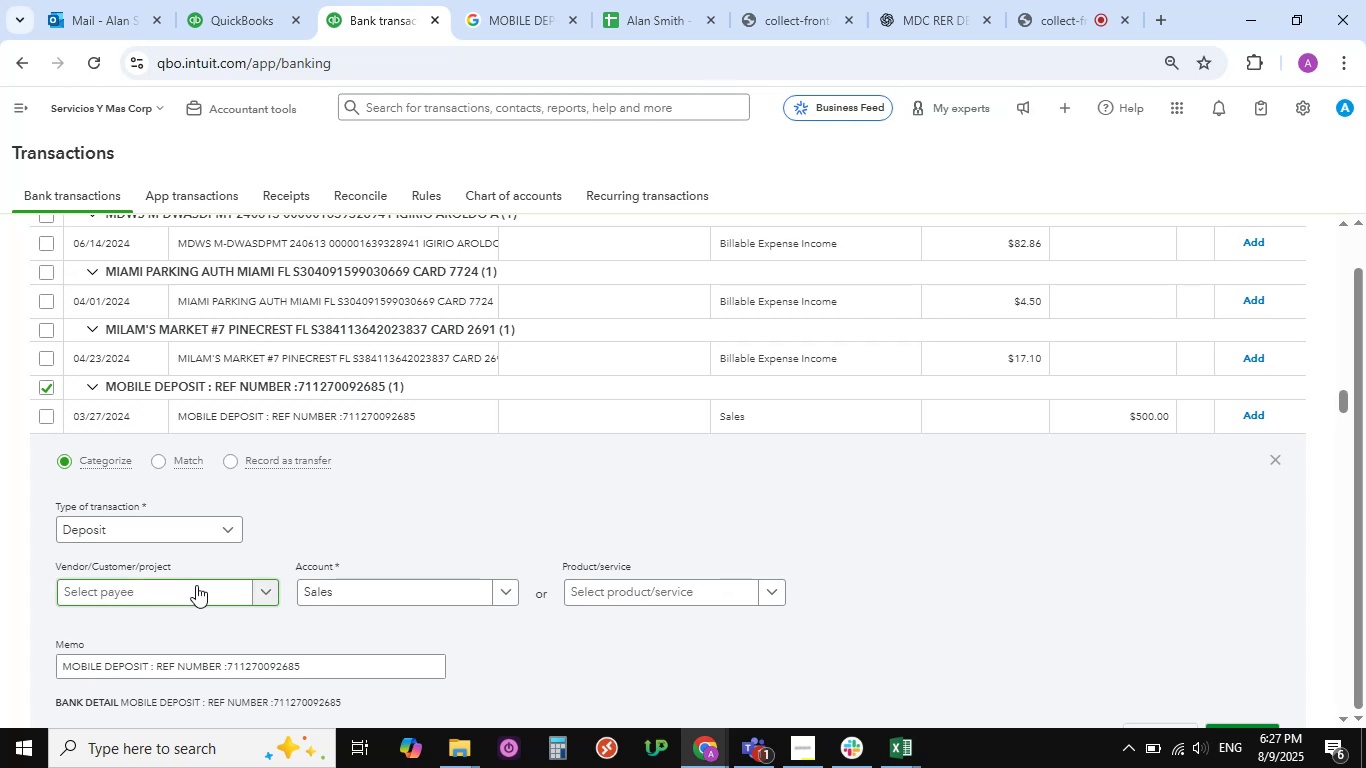 
wait(5.55)
 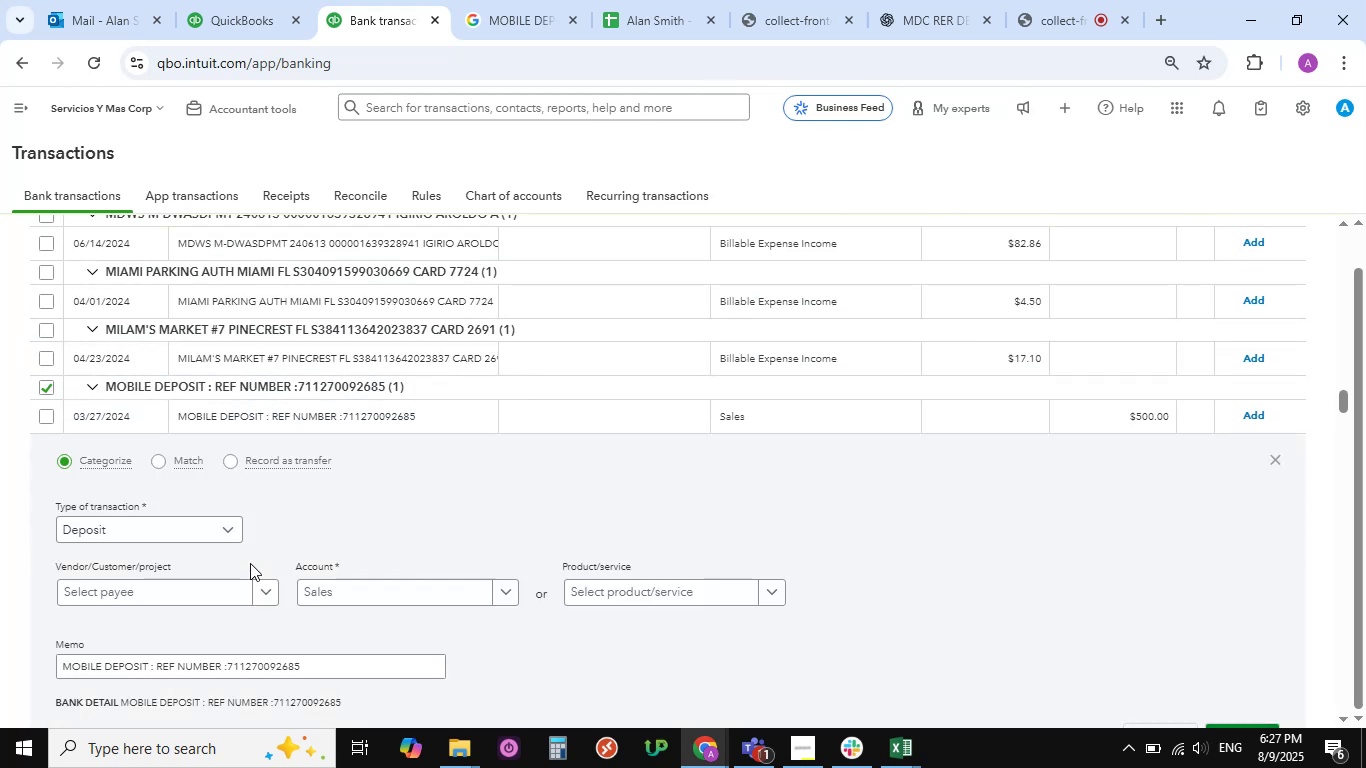 
left_click([228, 593])
 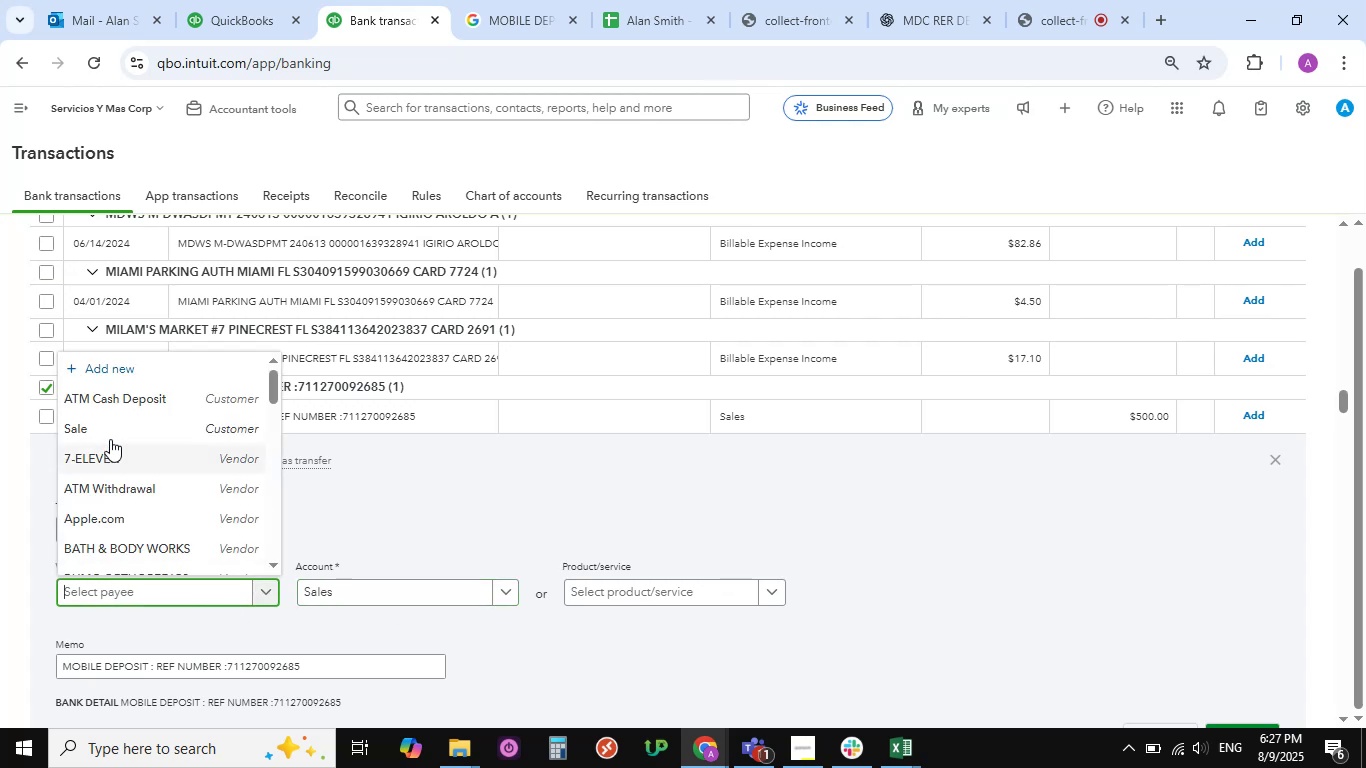 
left_click([107, 426])
 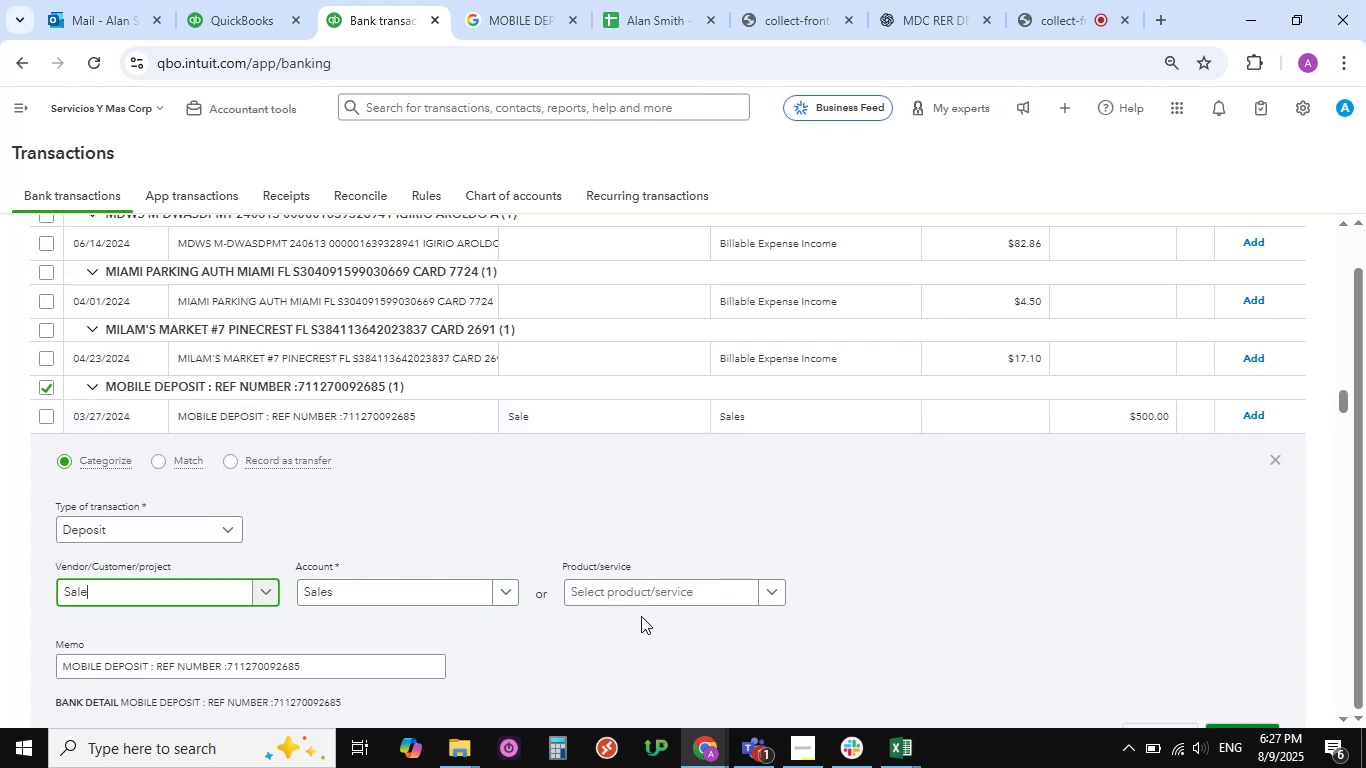 
scroll: coordinate [488, 546], scroll_direction: down, amount: 2.0
 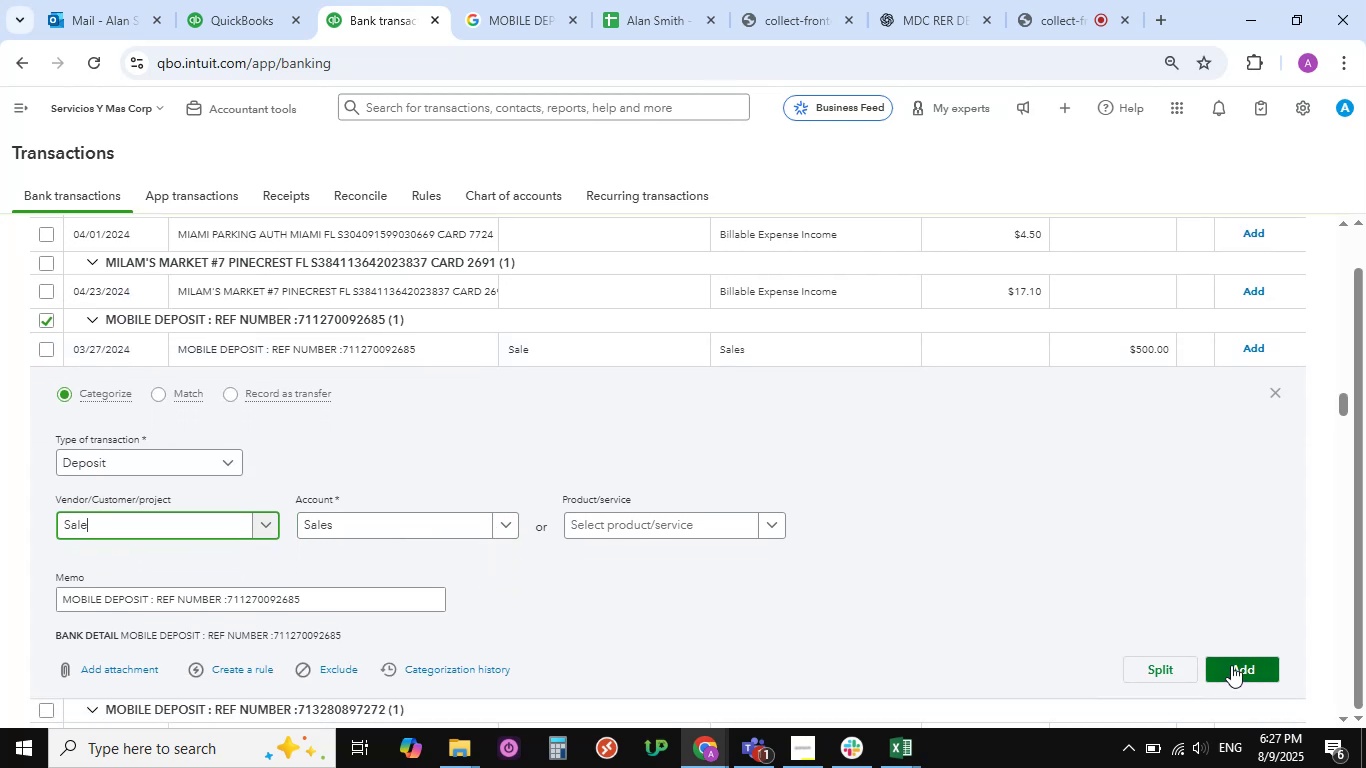 
left_click([1231, 665])
 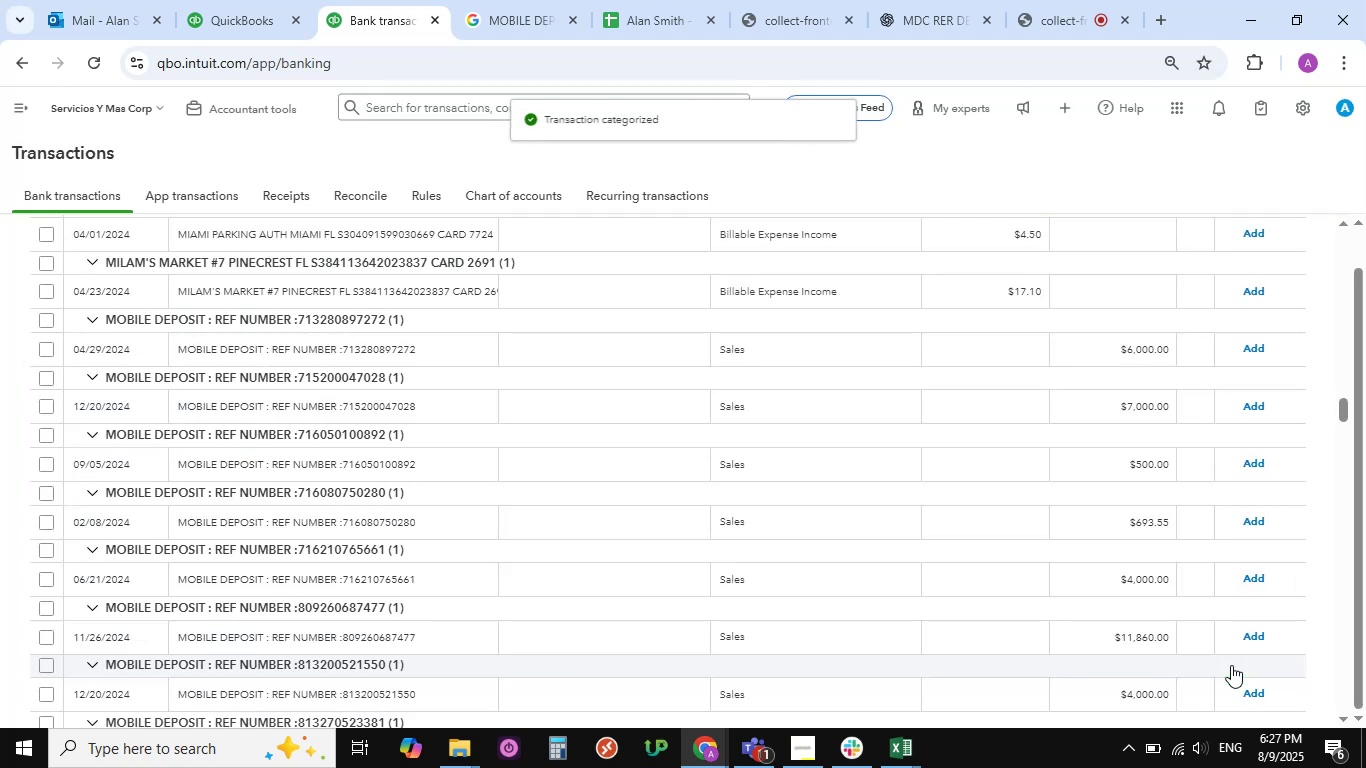 
wait(8.93)
 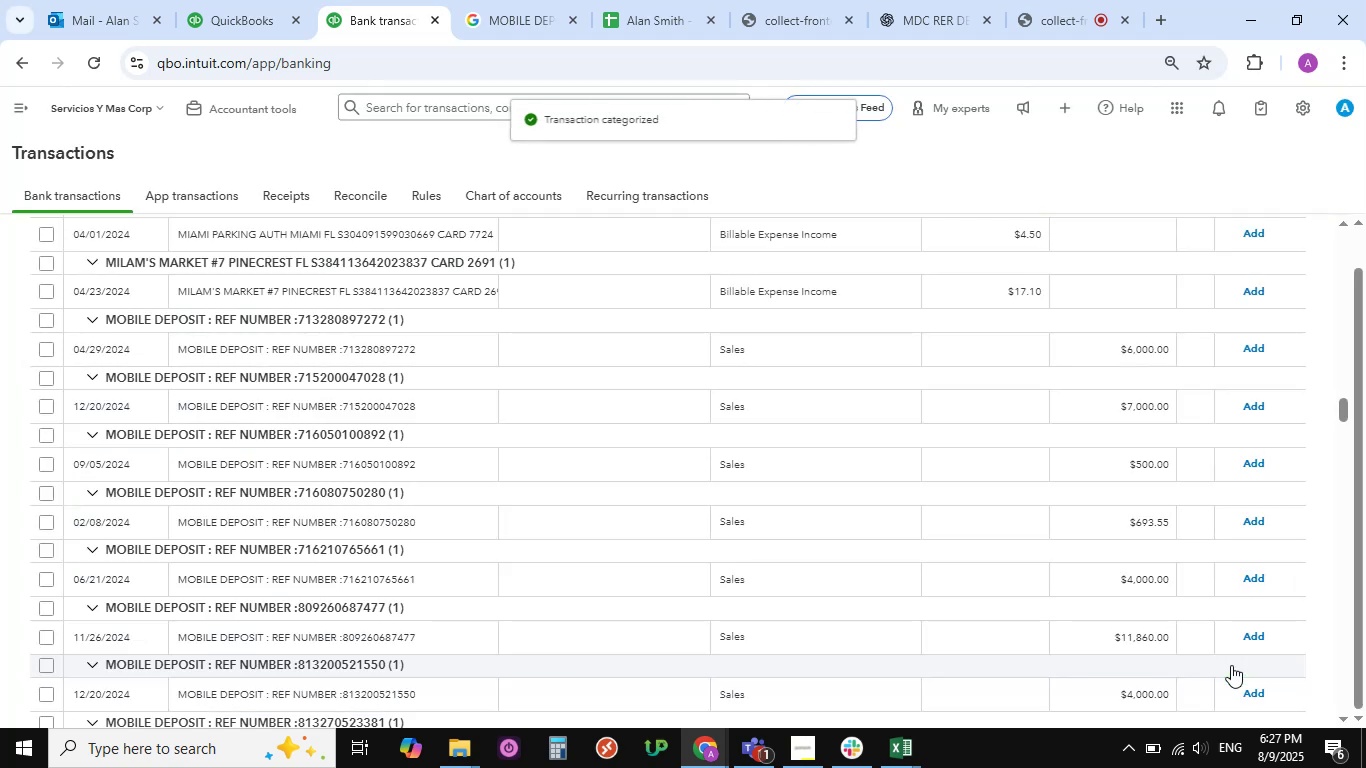 
left_click([42, 348])
 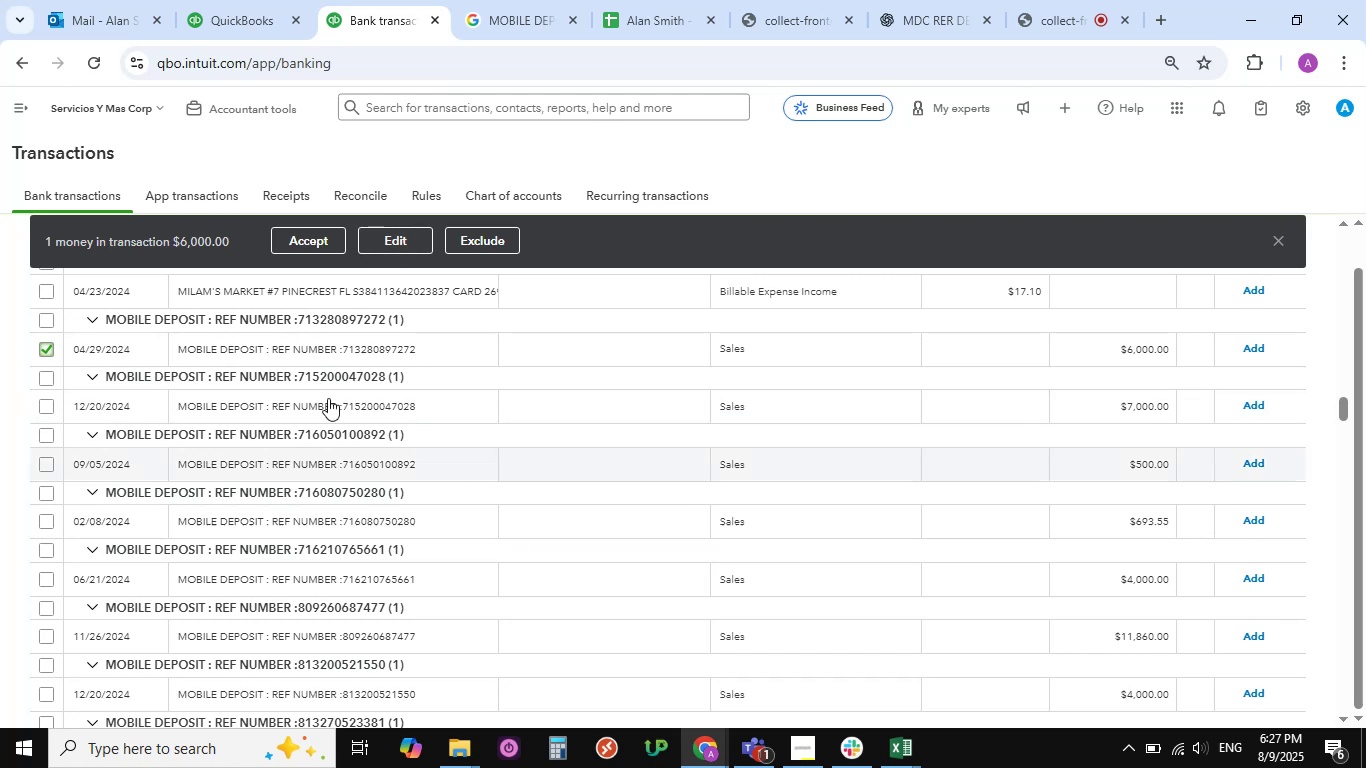 
left_click([302, 341])
 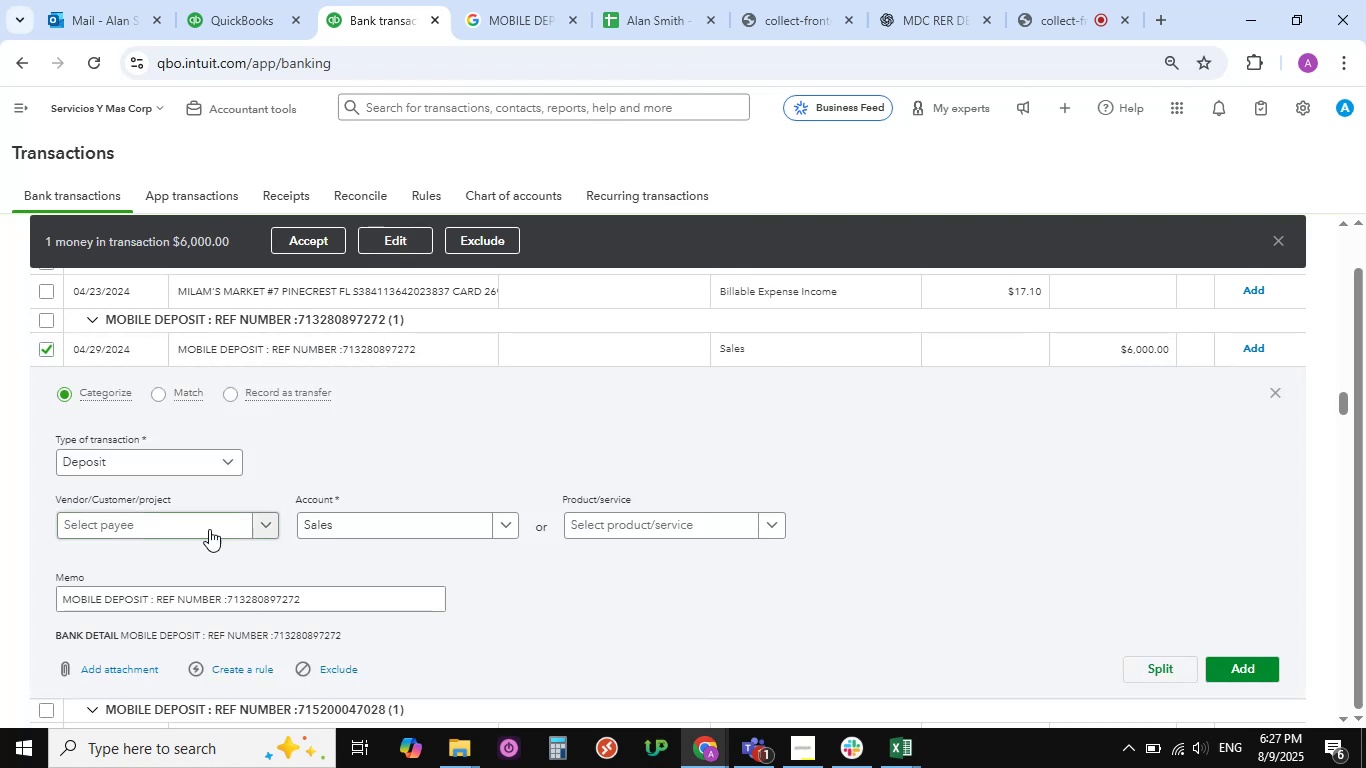 
left_click([263, 520])
 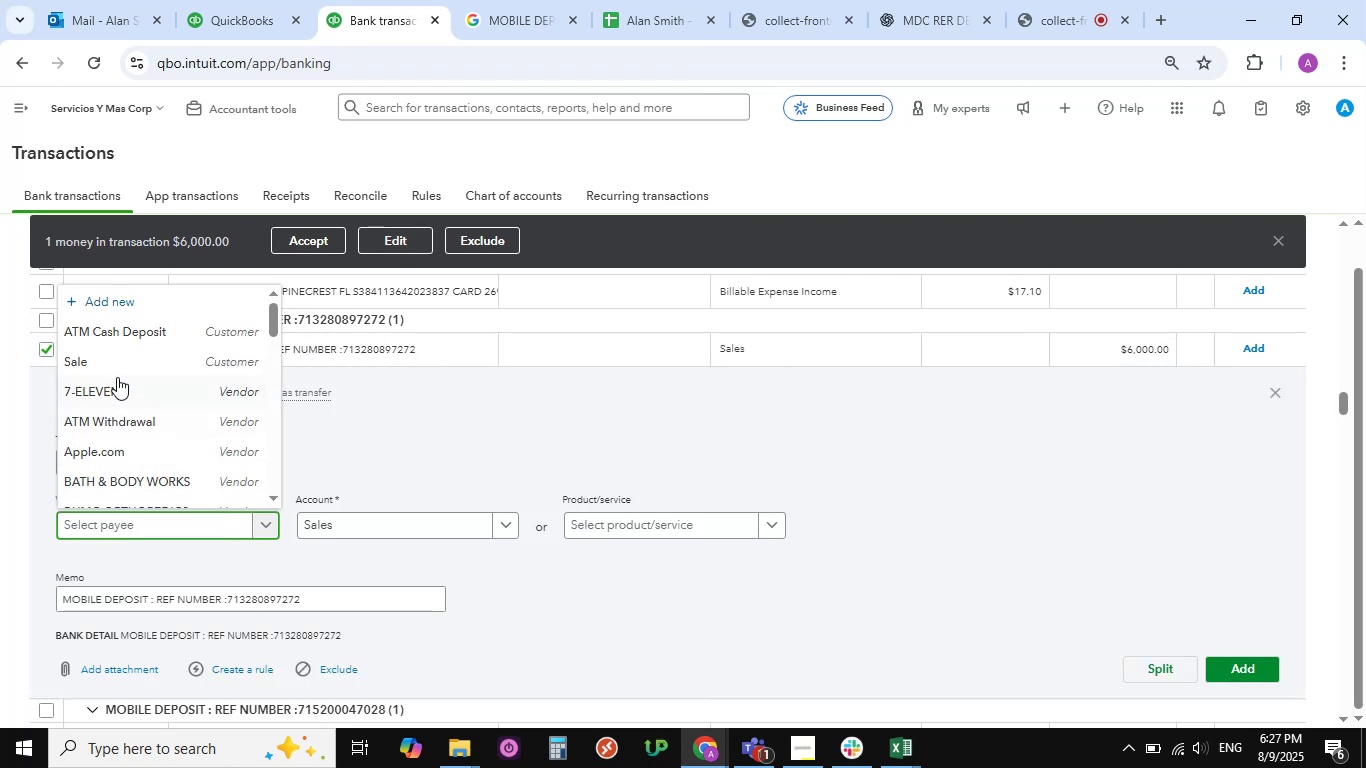 
left_click([110, 357])
 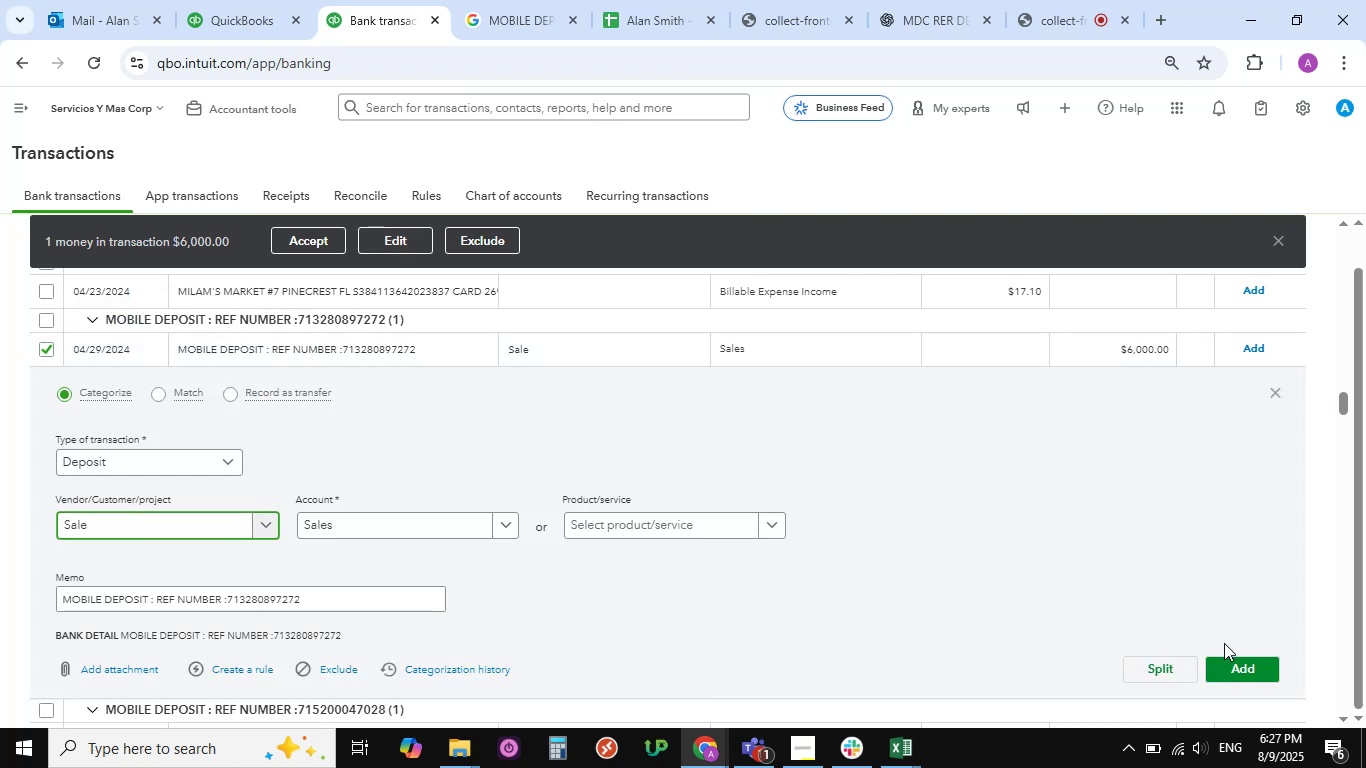 
left_click([1239, 661])
 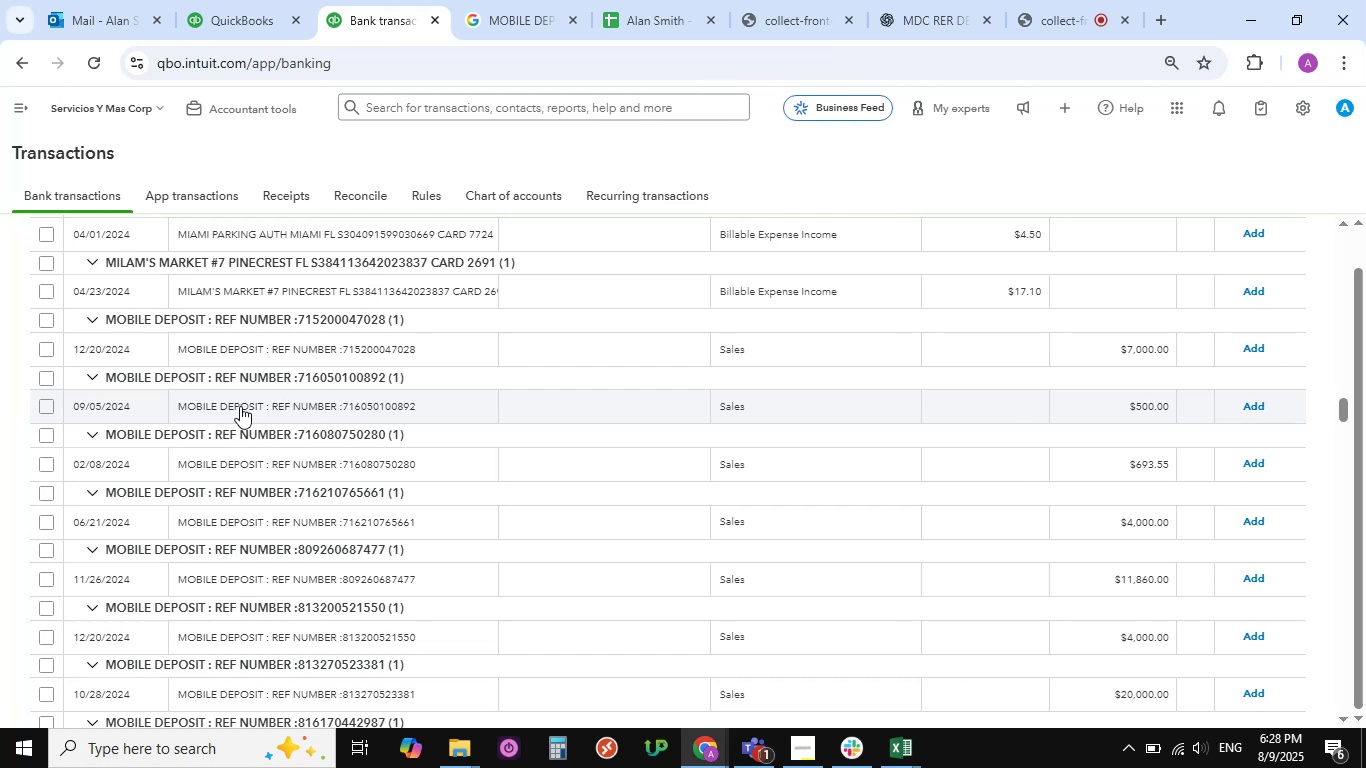 
wait(37.58)
 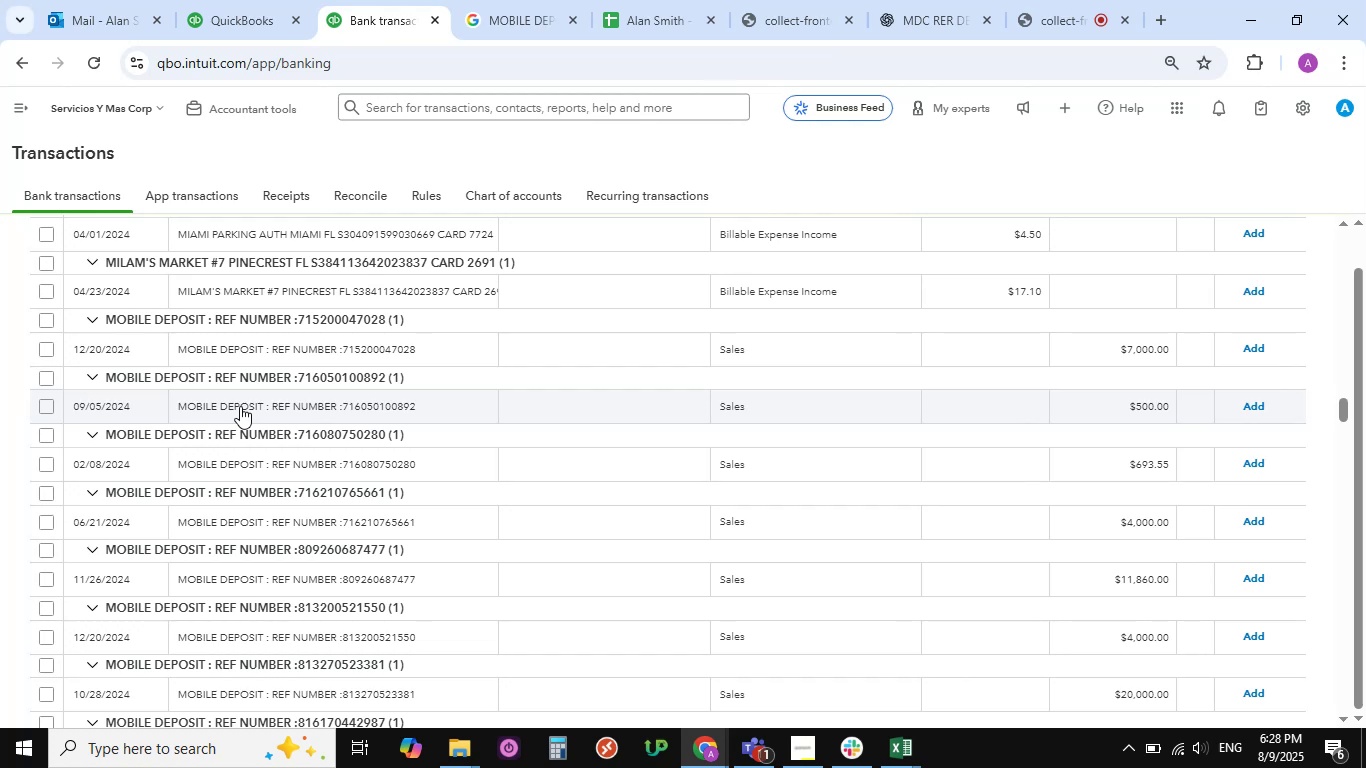 
mouse_move([259, 354])
 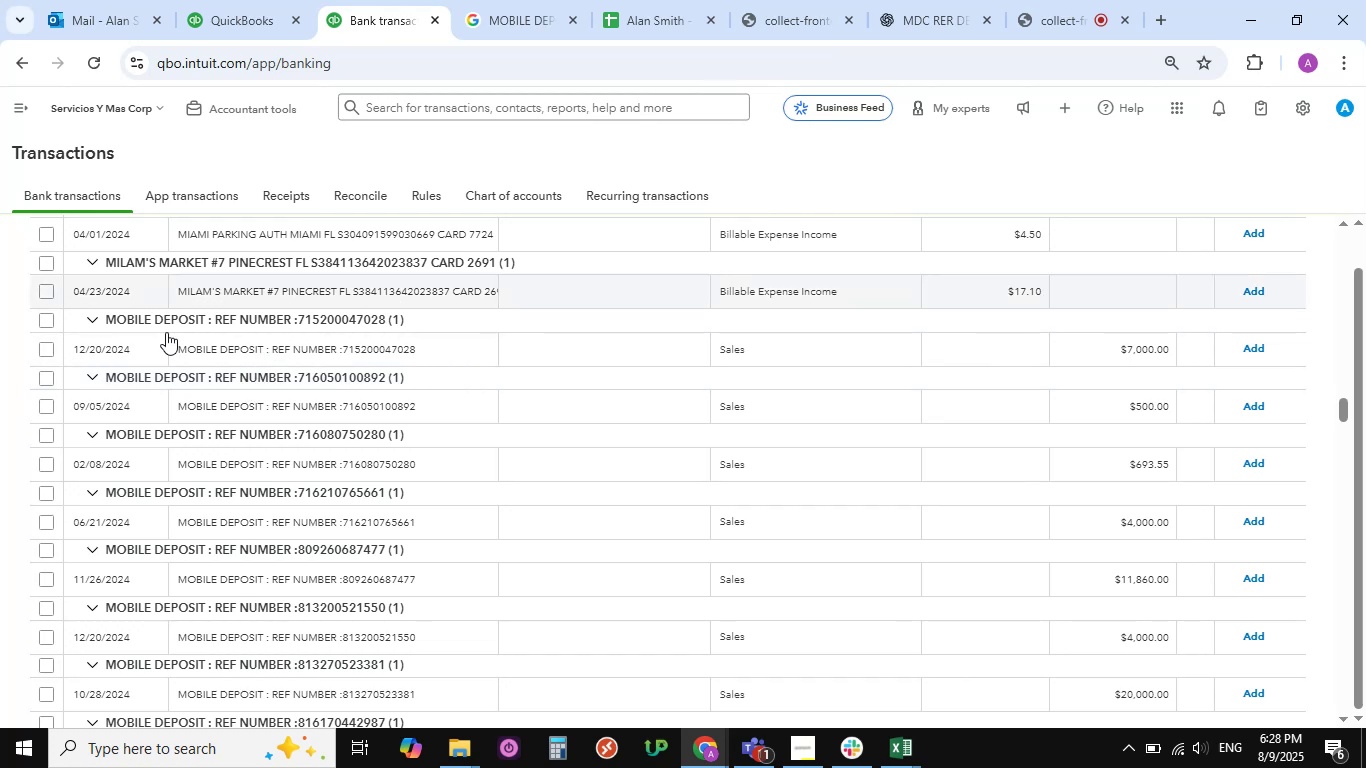 
mouse_move([229, 367])
 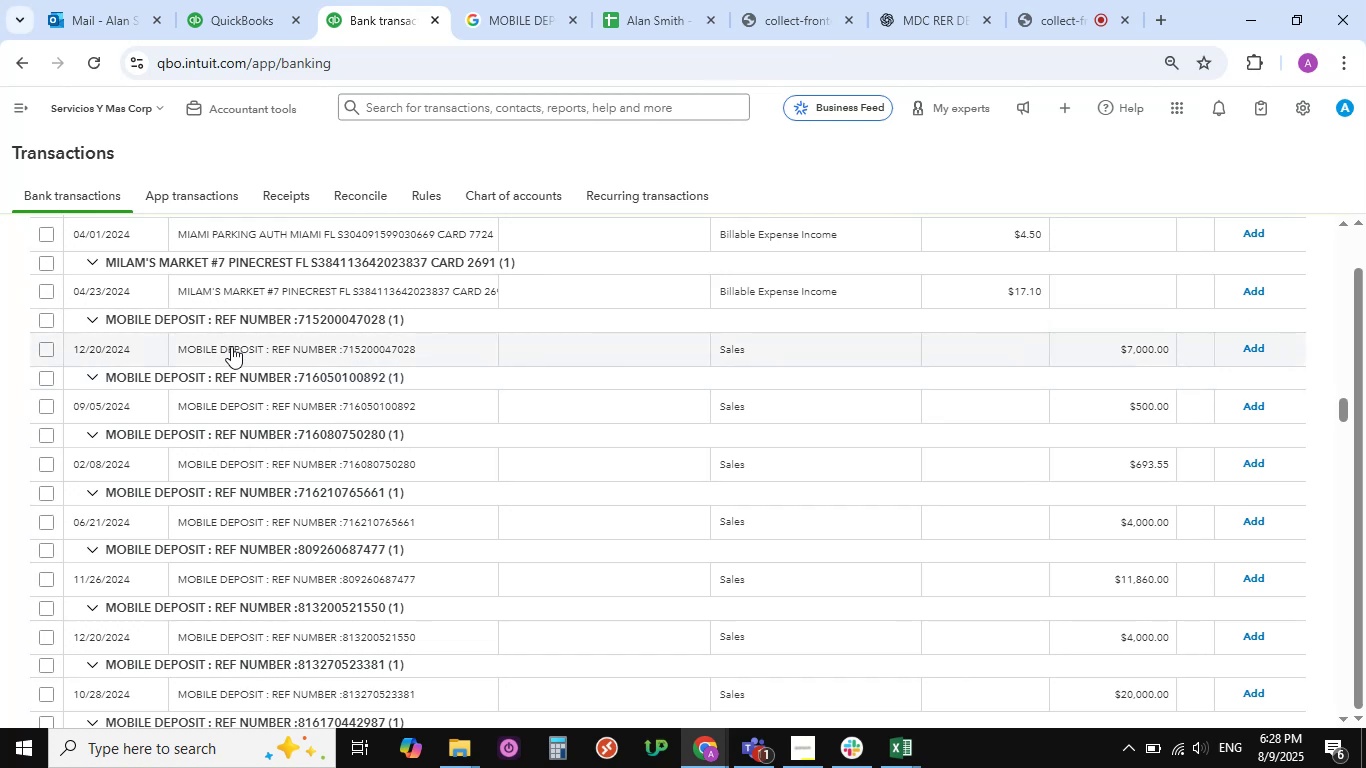 
left_click([231, 346])
 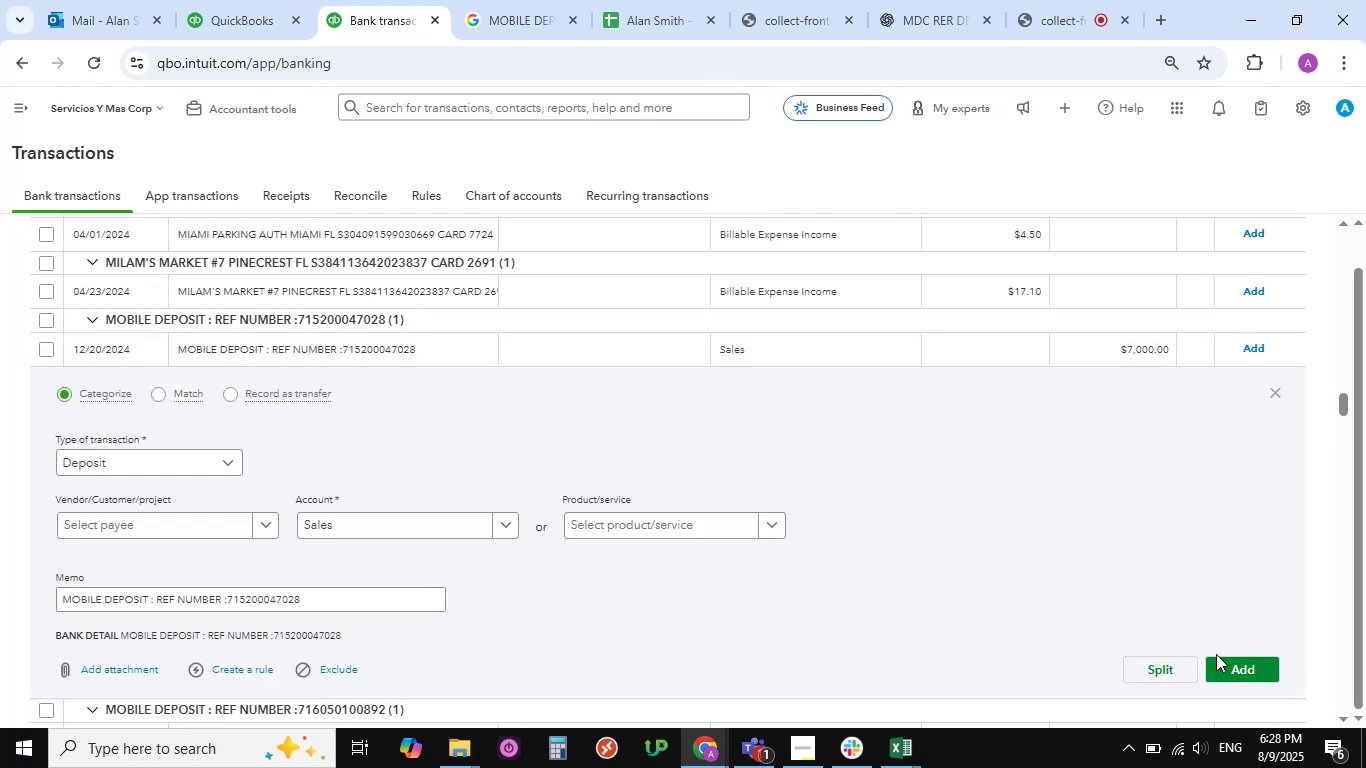 
left_click([262, 516])
 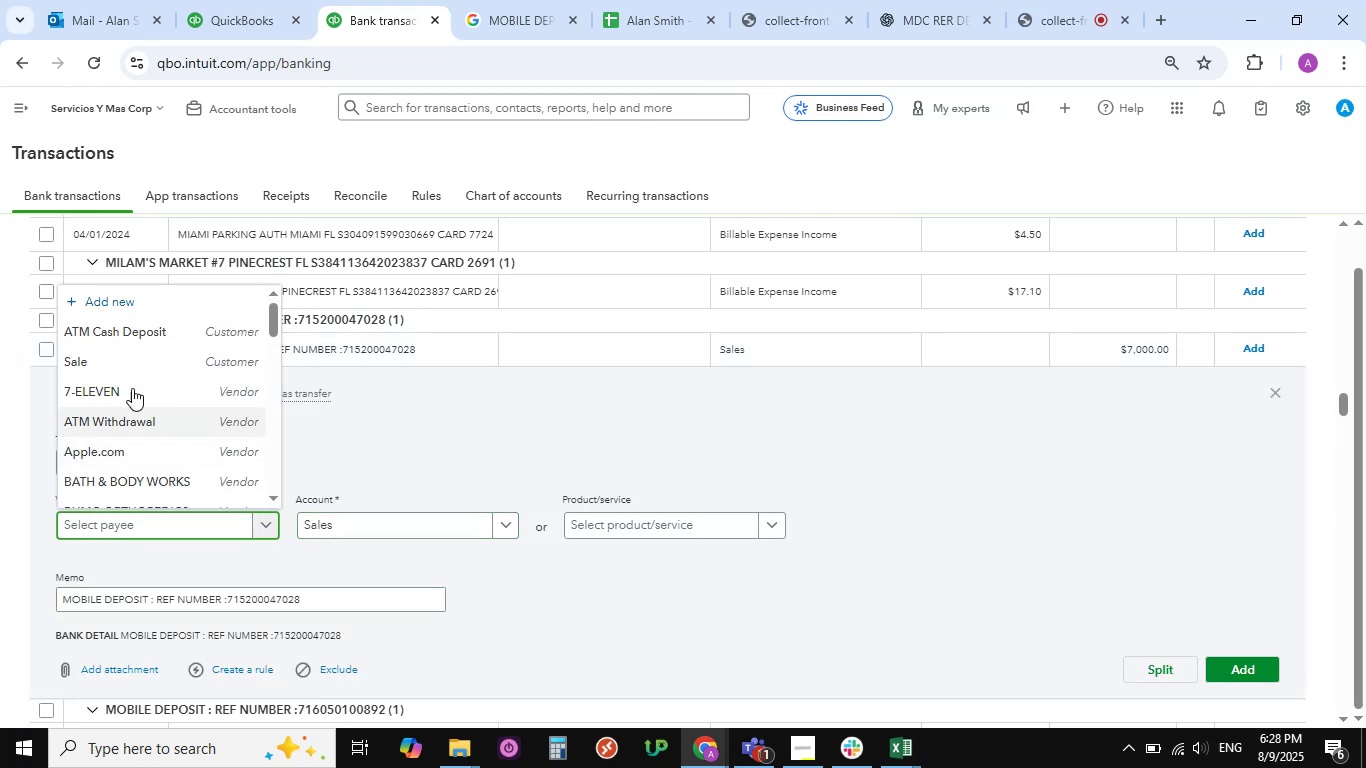 
left_click([118, 359])
 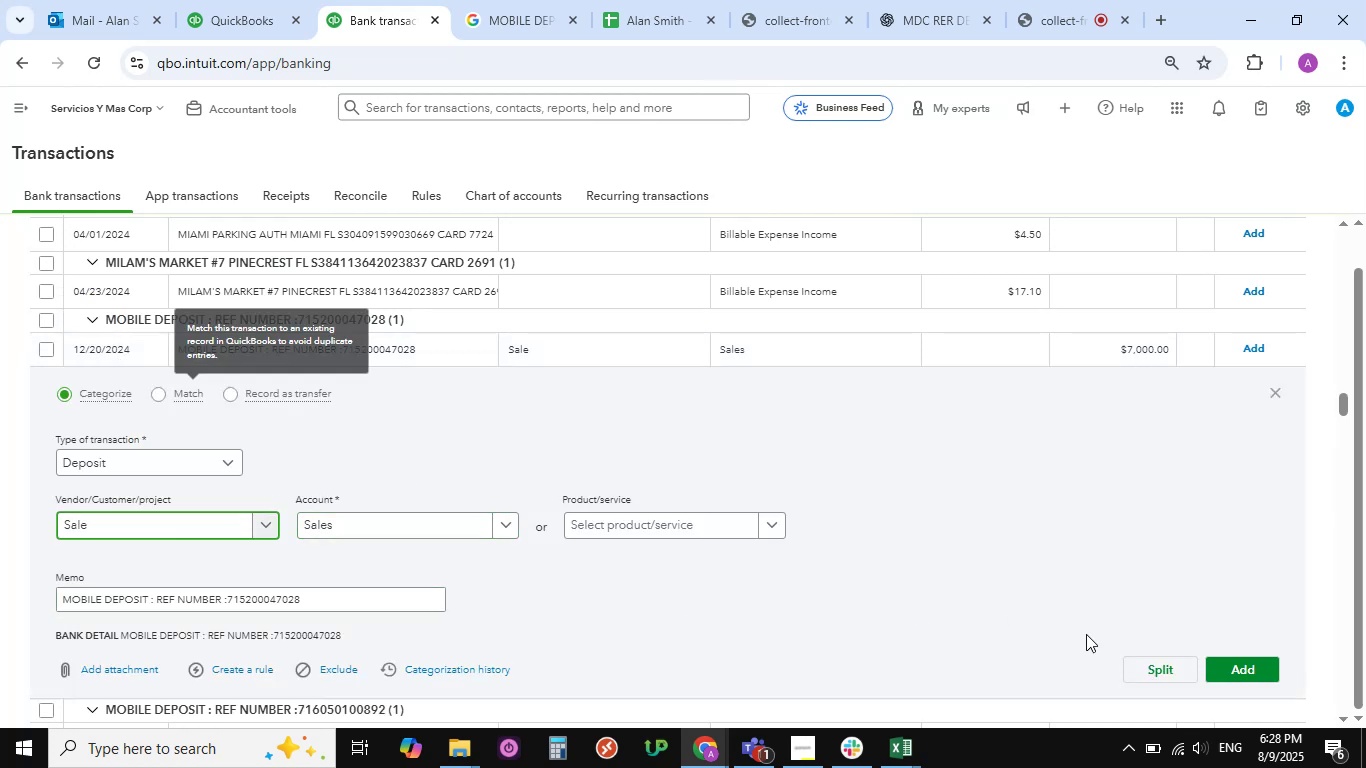 
left_click([1233, 664])
 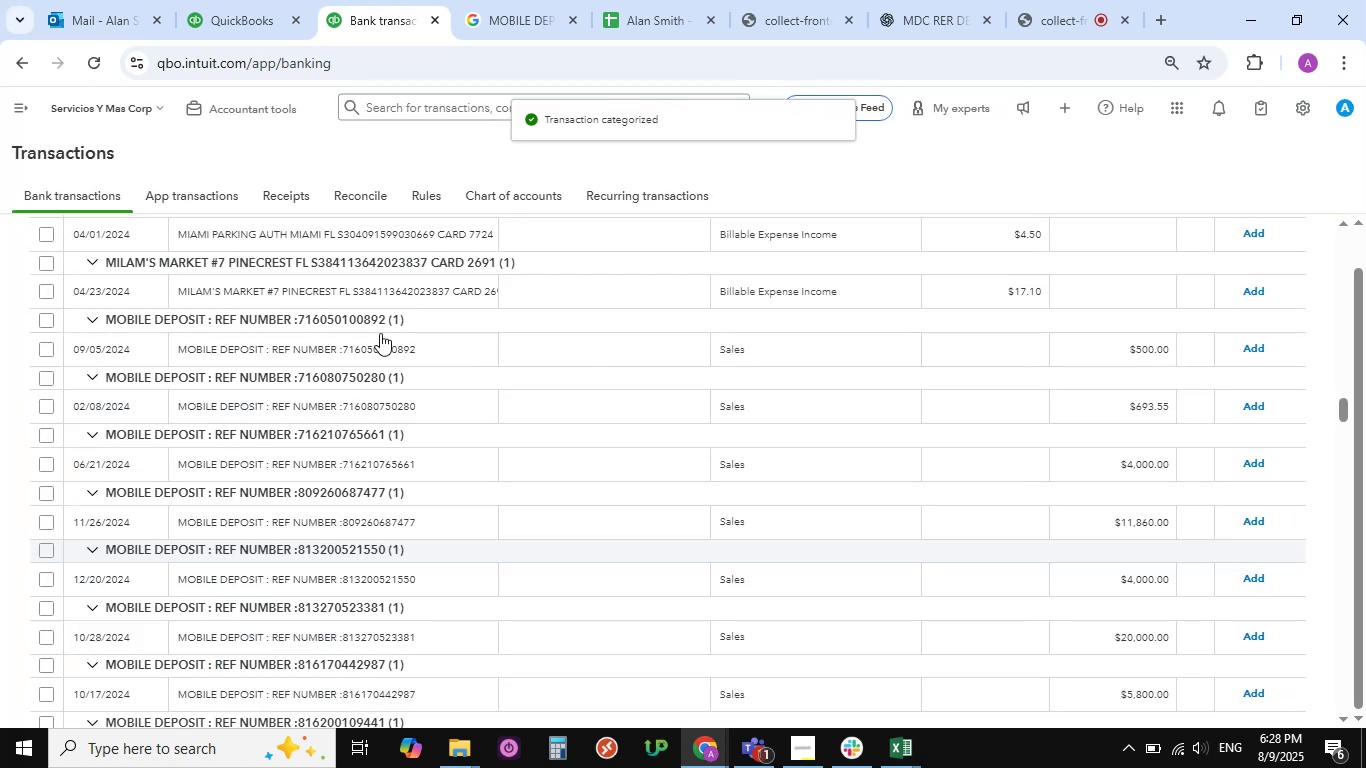 
wait(12.58)
 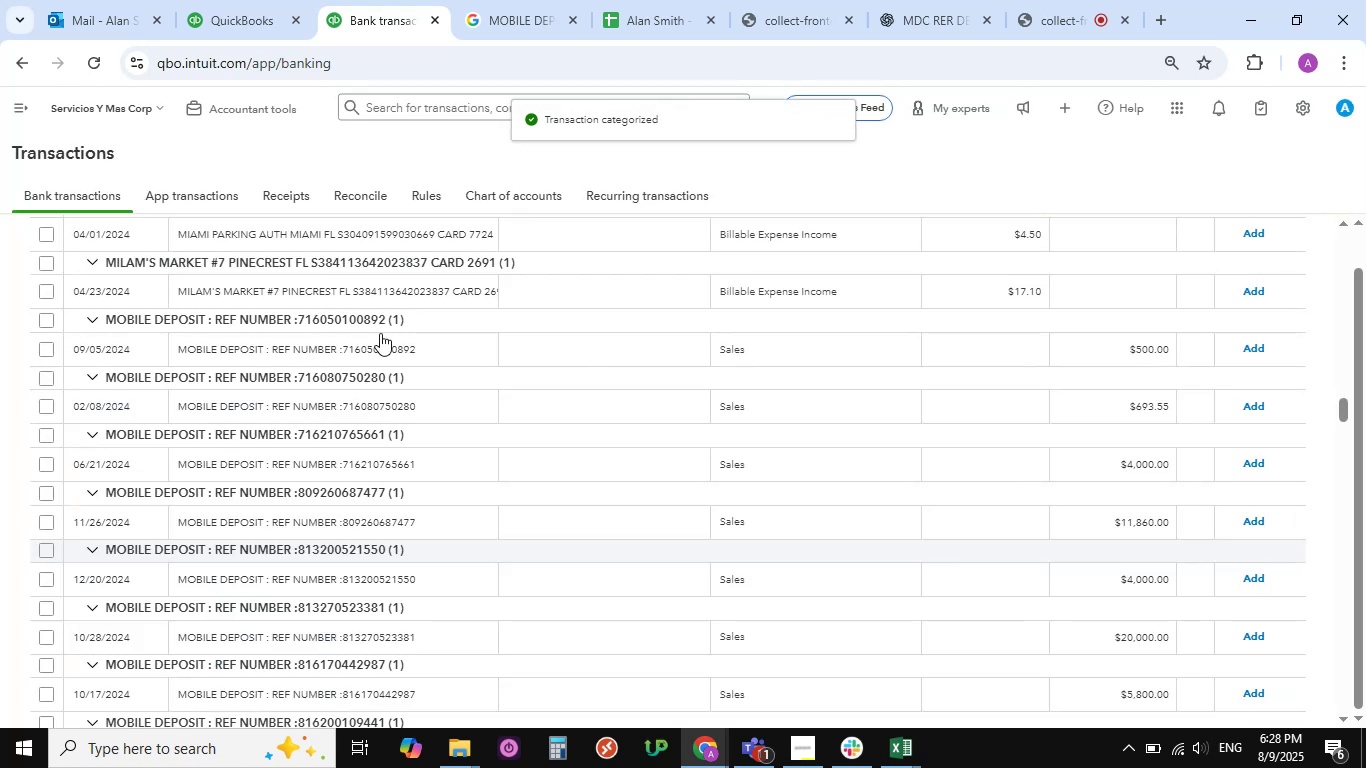 
left_click([289, 578])
 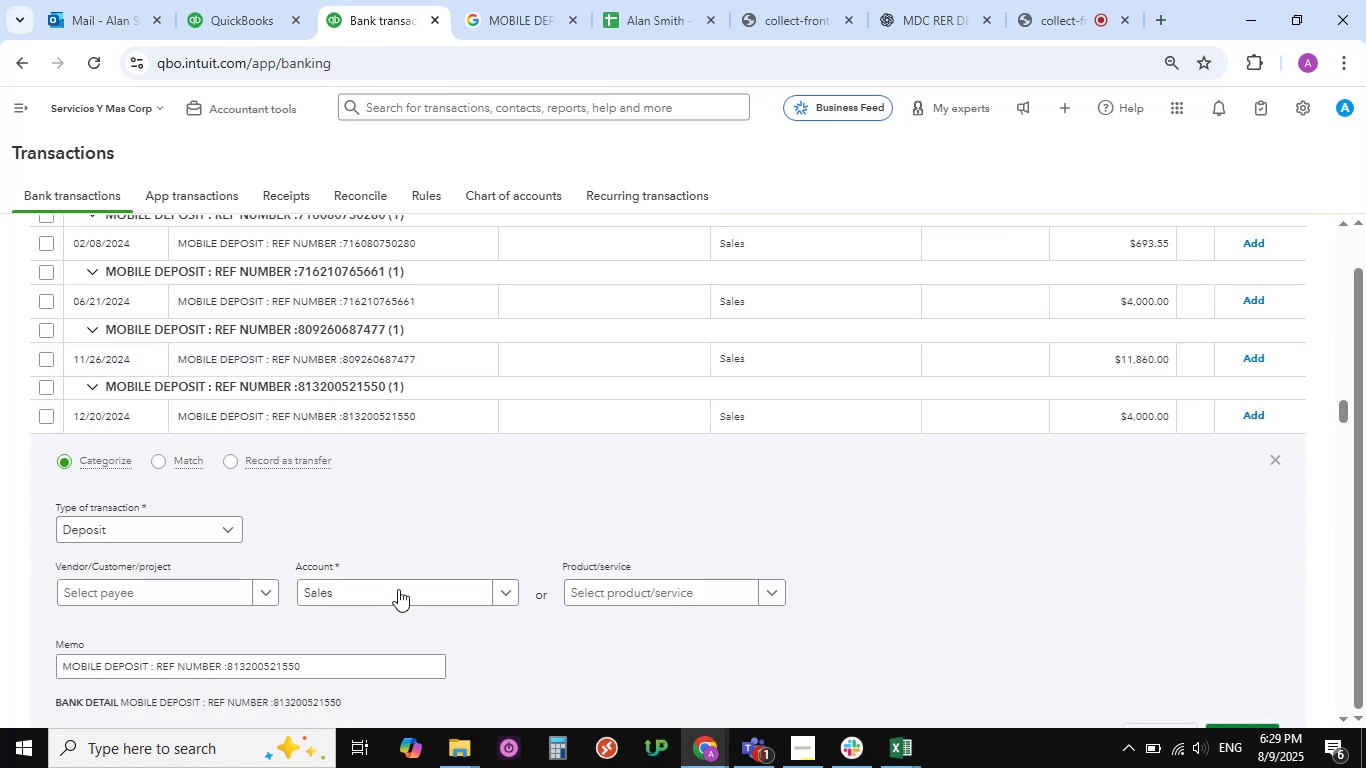 
left_click([271, 595])
 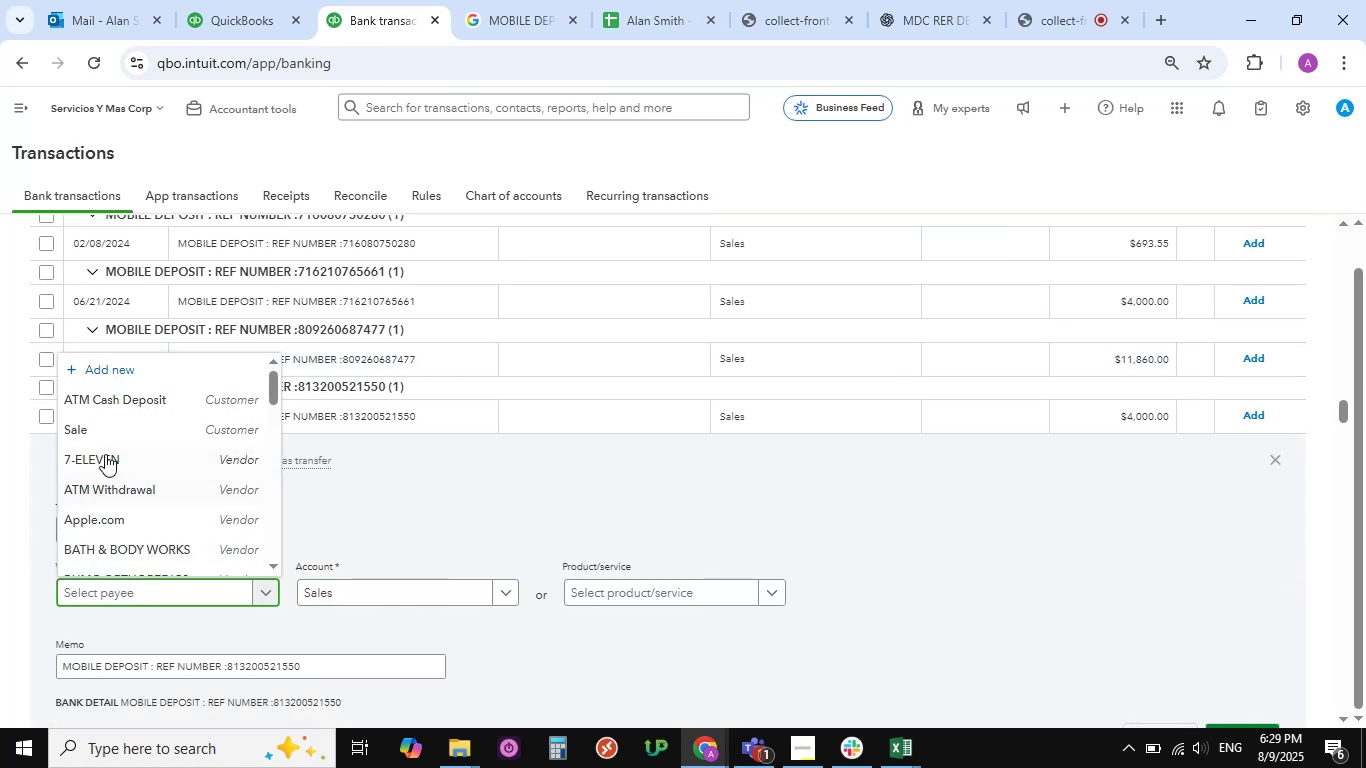 
left_click([96, 425])
 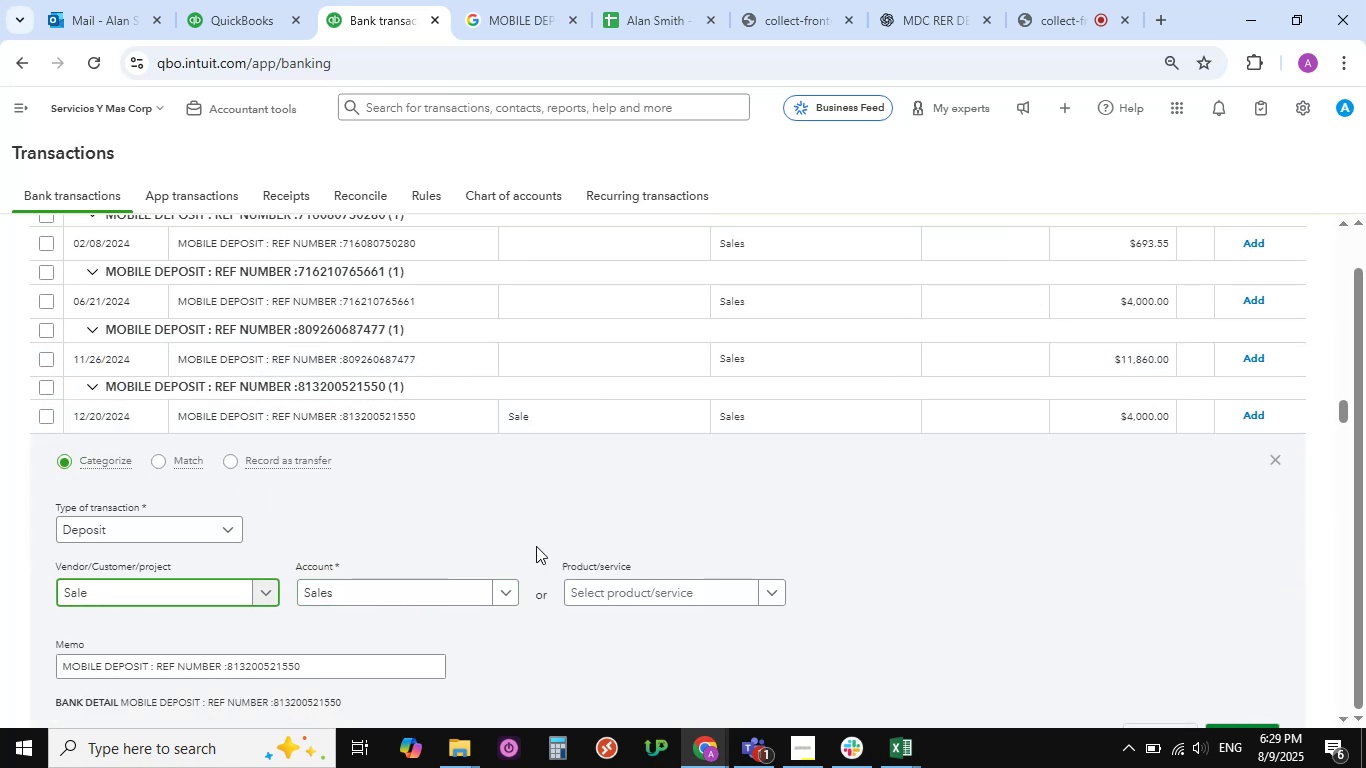 
scroll: coordinate [857, 501], scroll_direction: down, amount: 2.0
 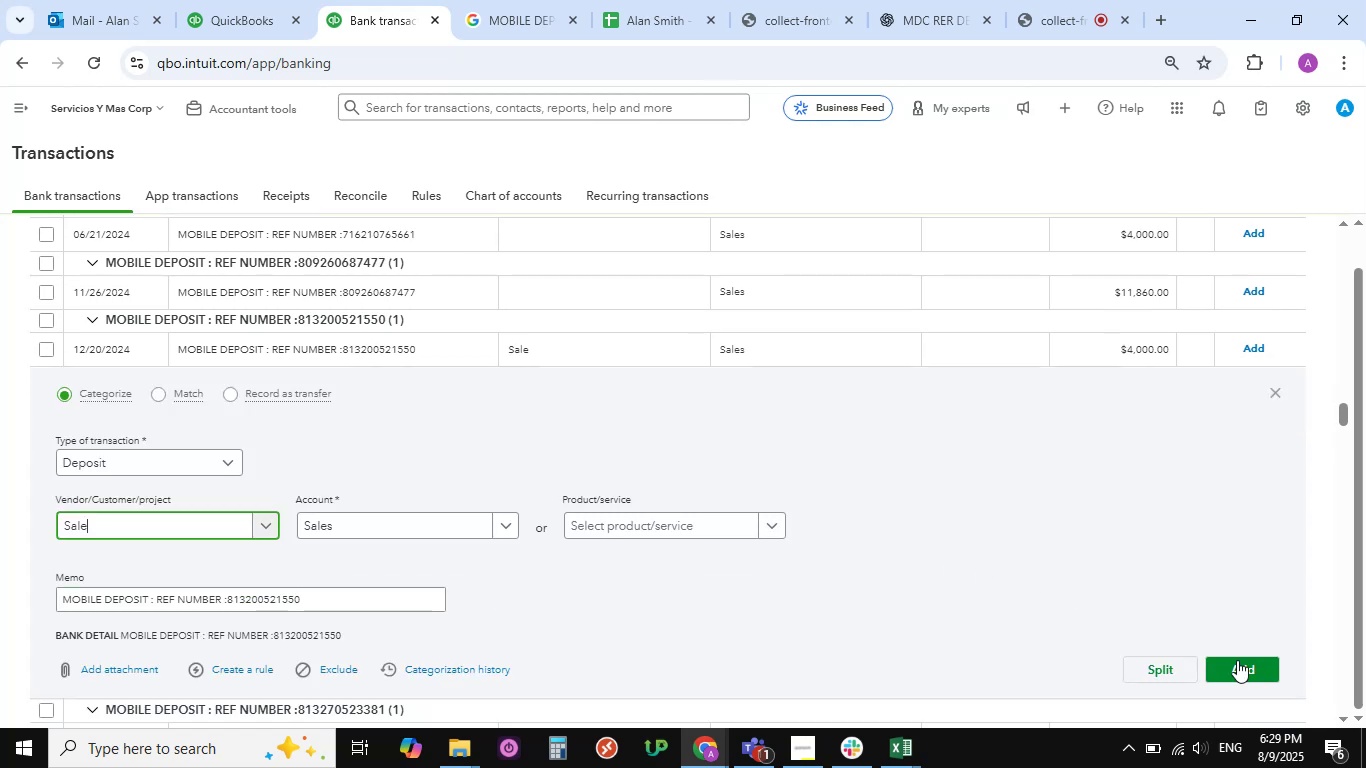 
left_click([1238, 666])
 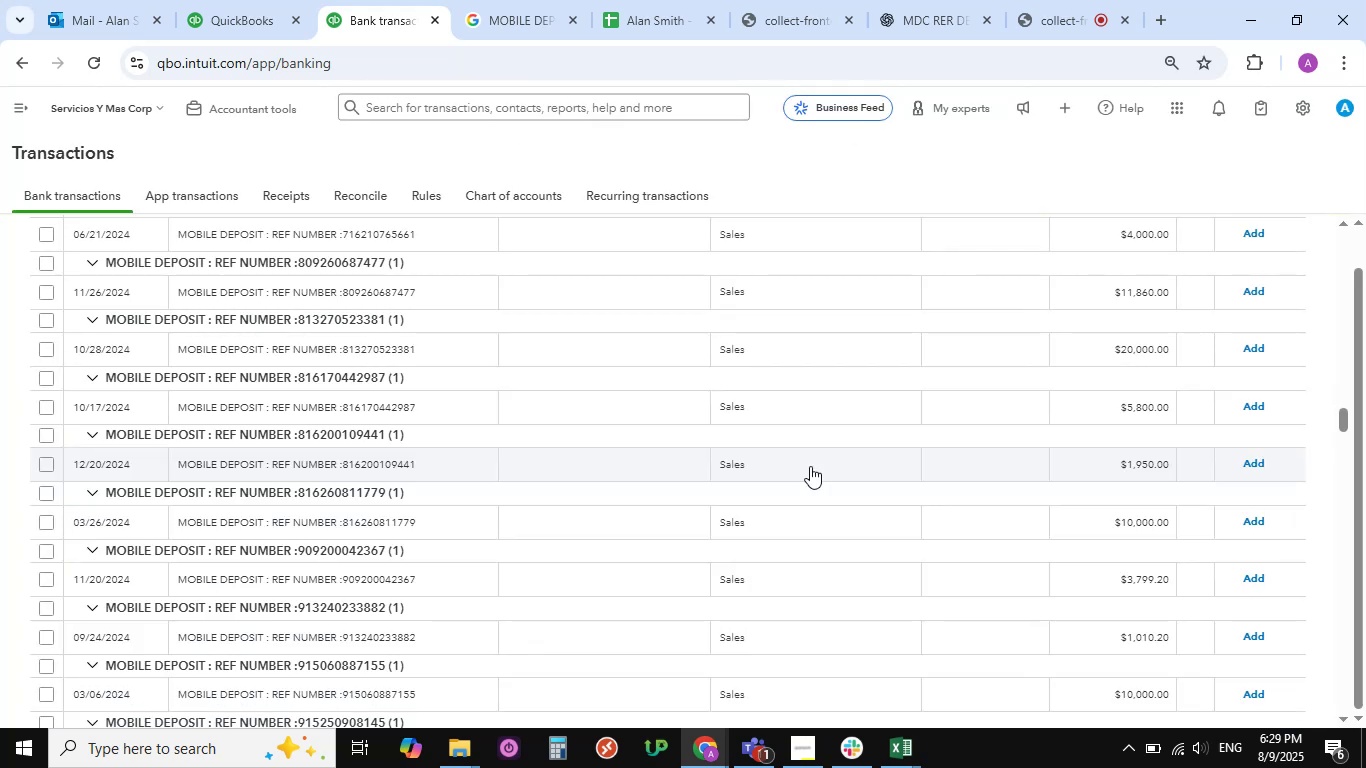 
wait(12.97)
 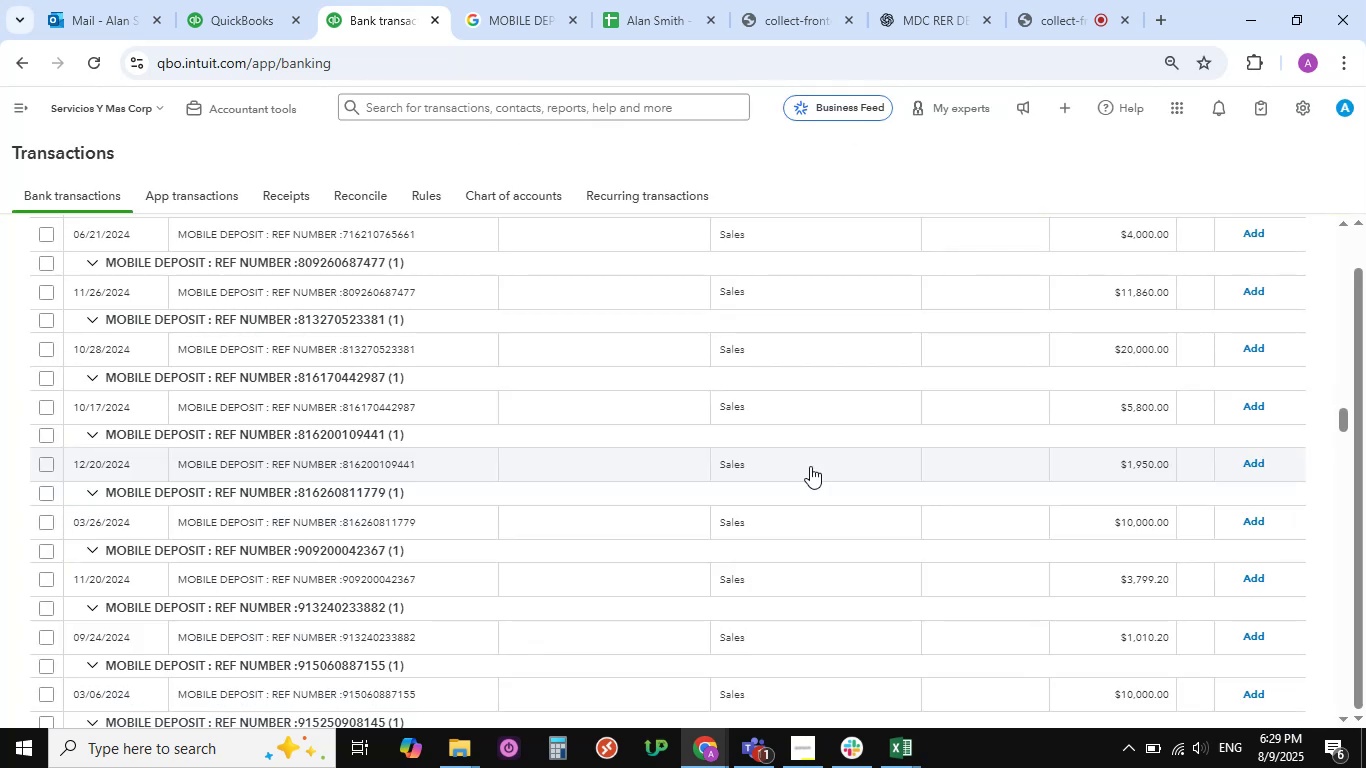 
left_click([315, 459])
 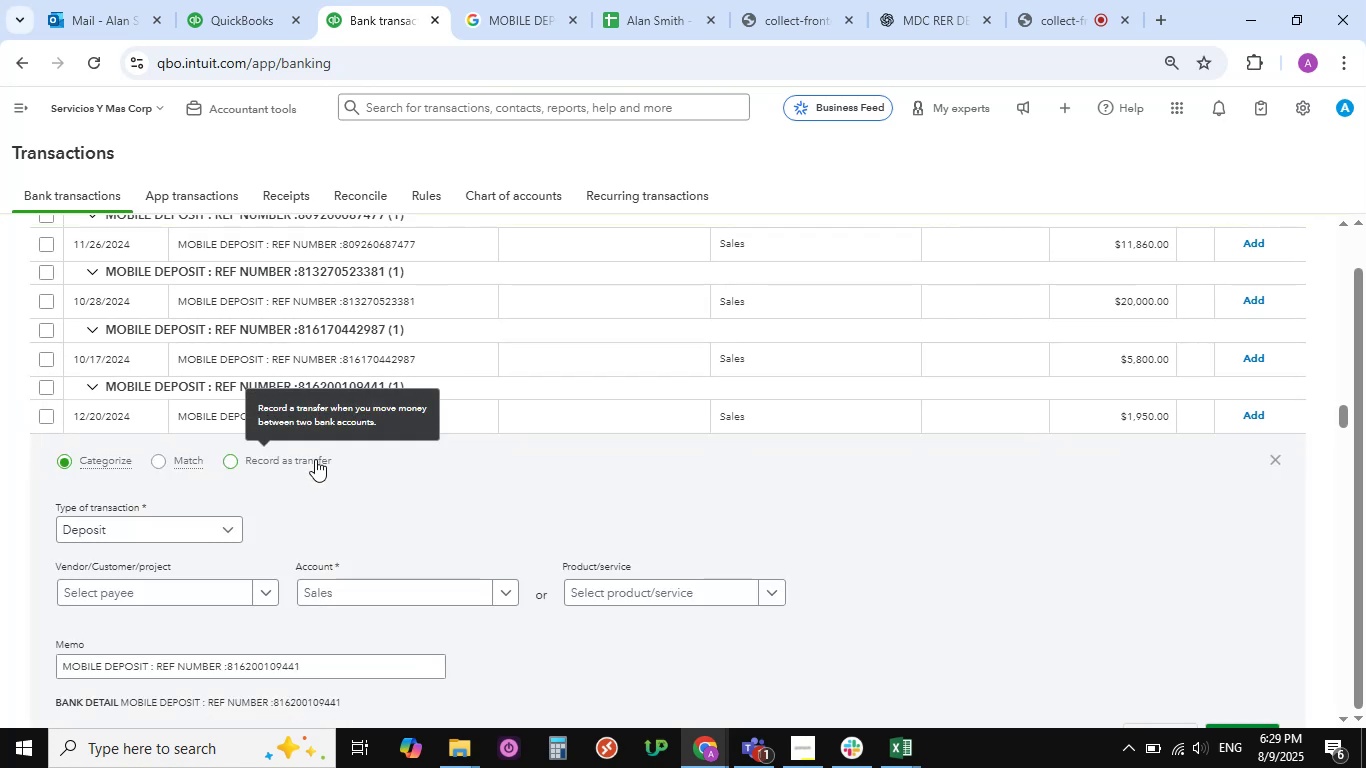 
scroll: coordinate [534, 482], scroll_direction: down, amount: 2.0
 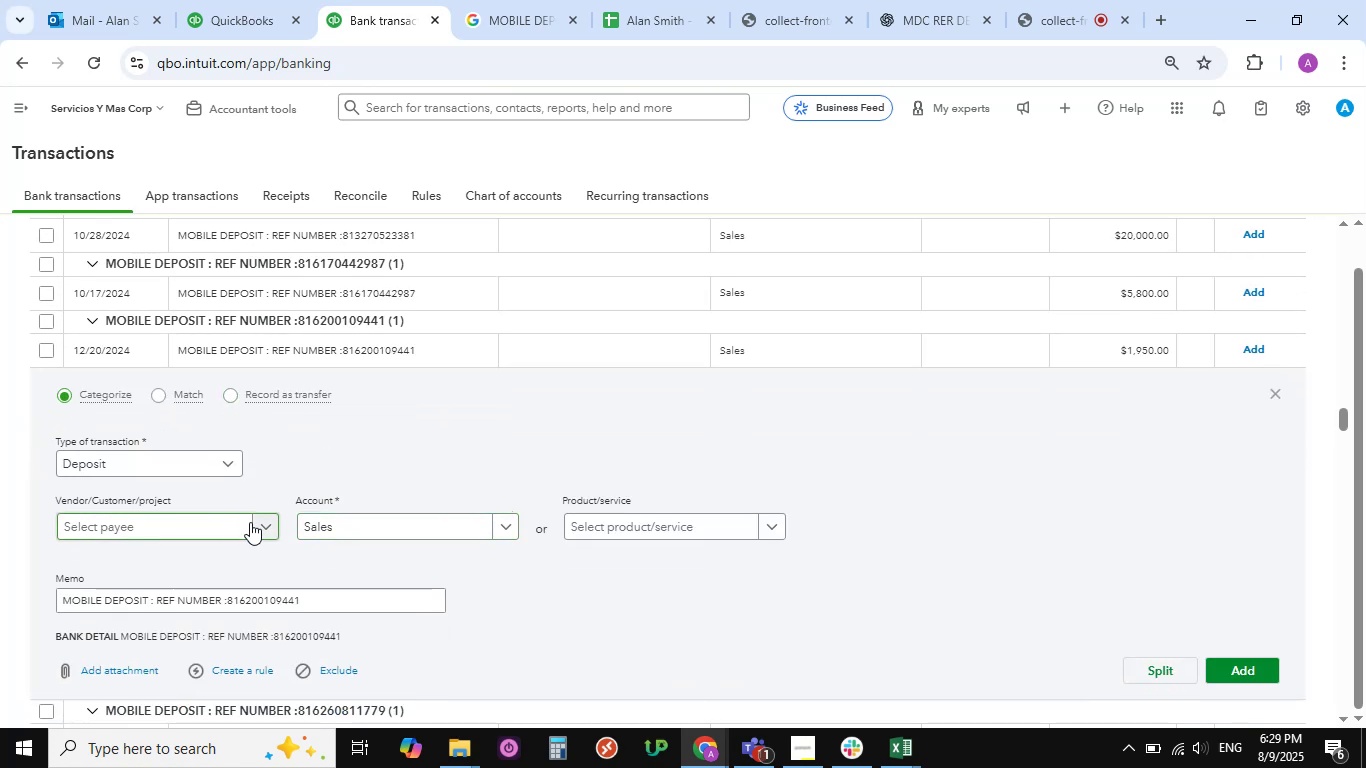 
left_click([260, 521])
 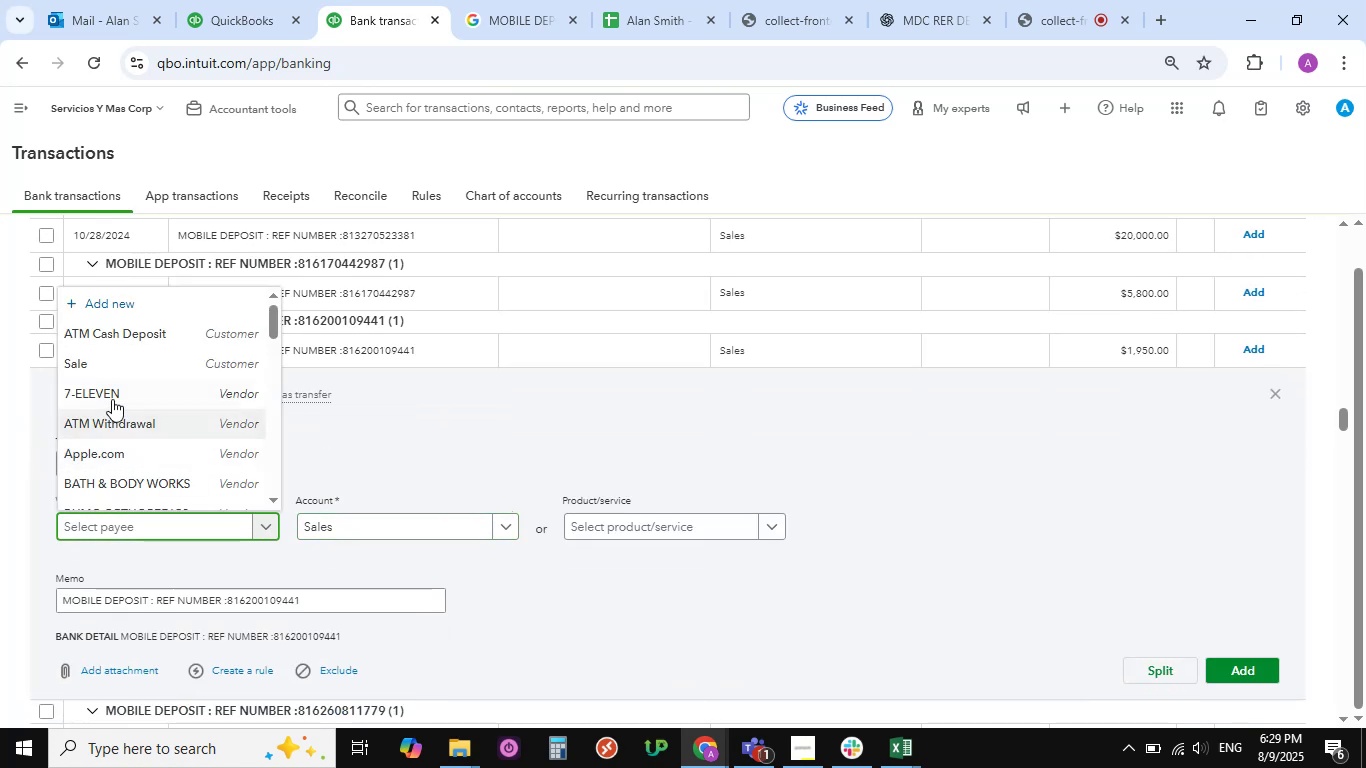 
left_click([99, 361])
 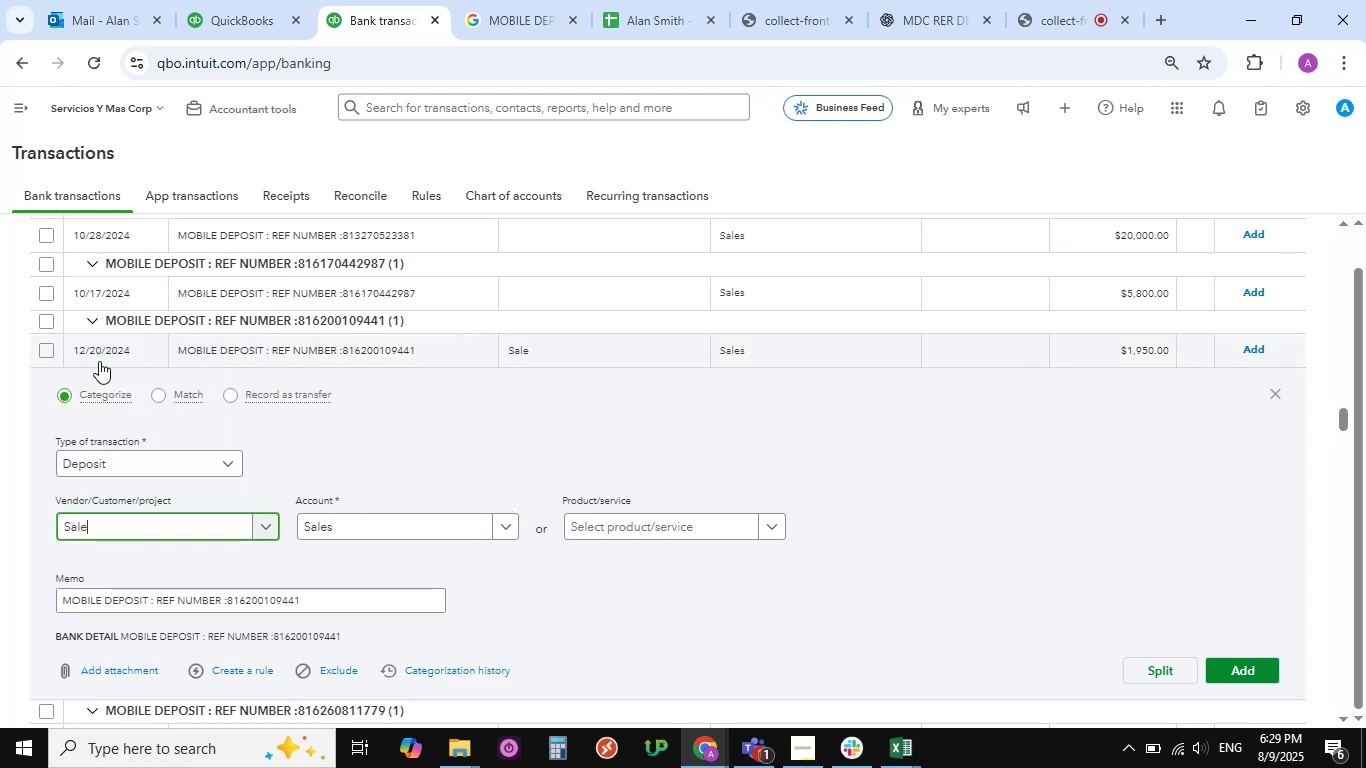 
scroll: coordinate [318, 400], scroll_direction: down, amount: 2.0
 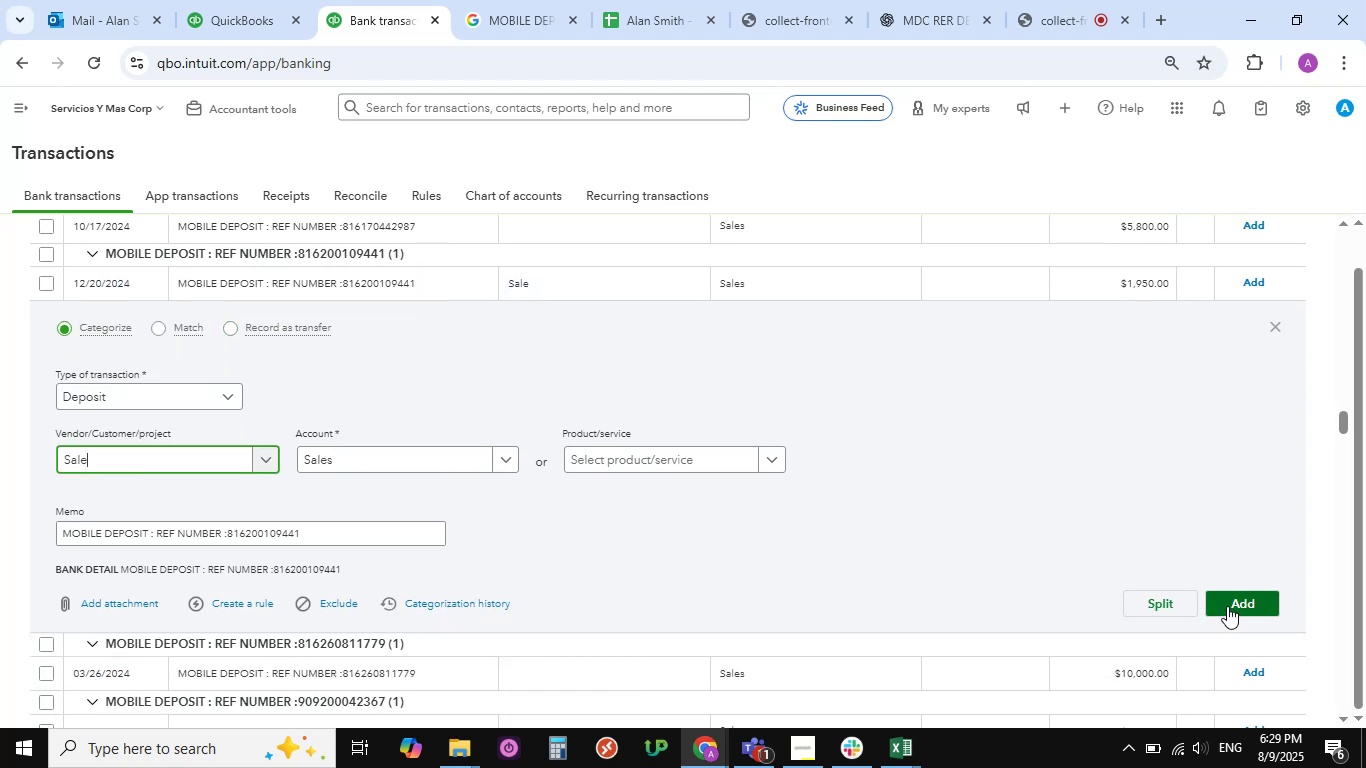 
left_click([1230, 602])
 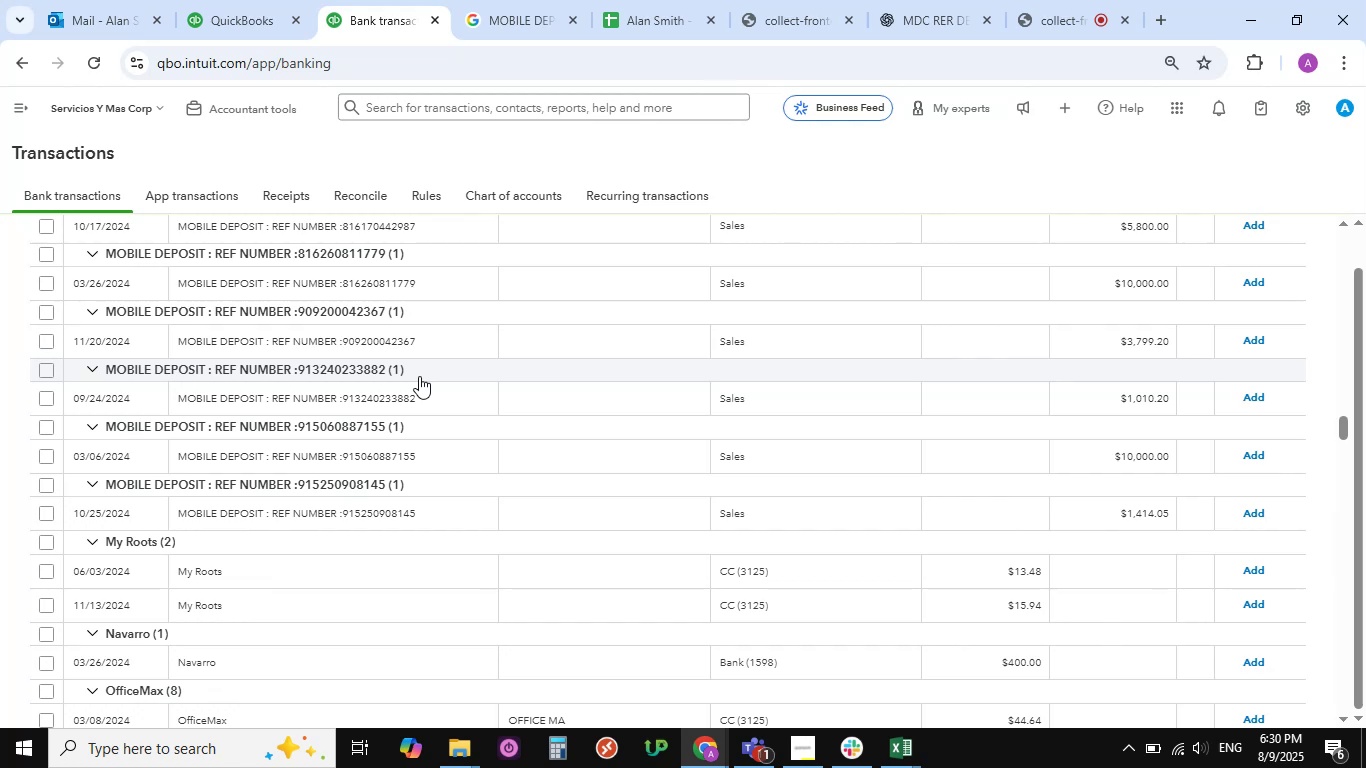 
wait(78.53)
 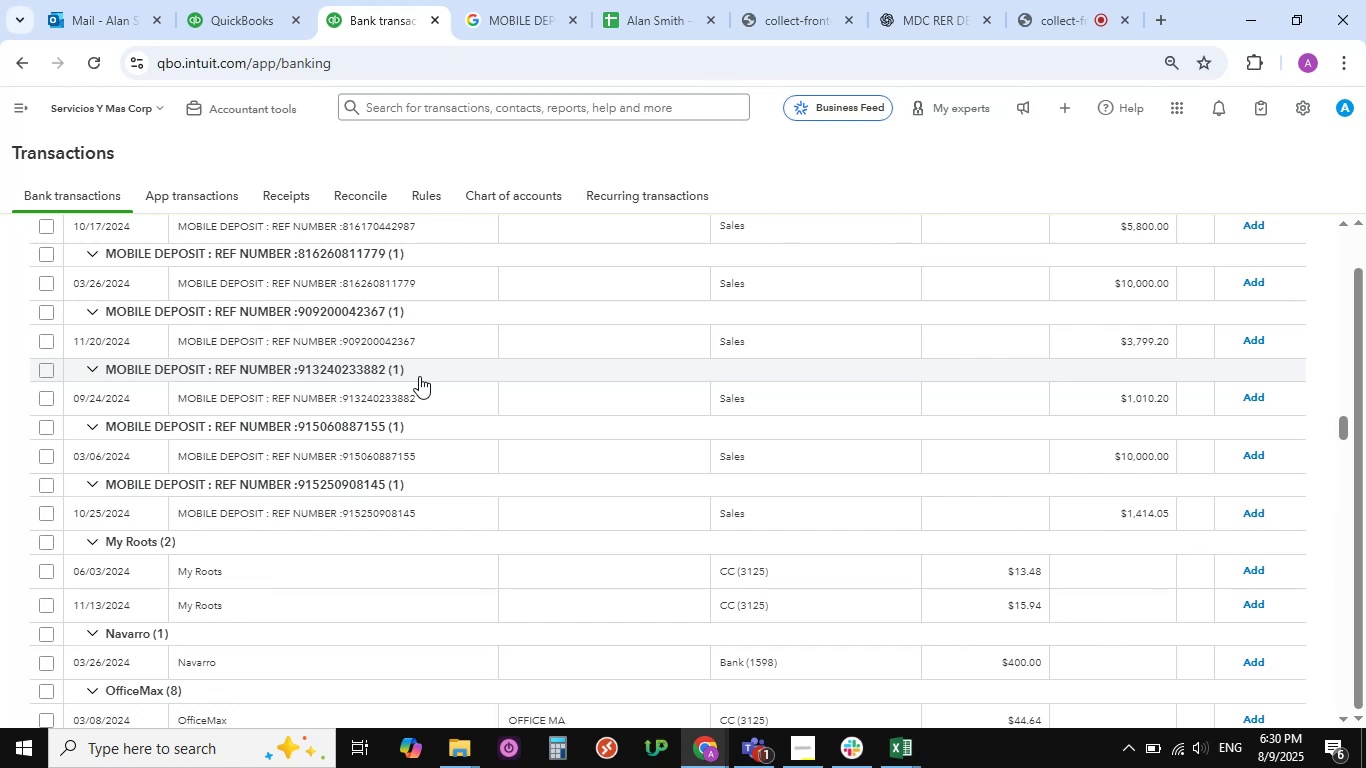 
left_click([263, 394])
 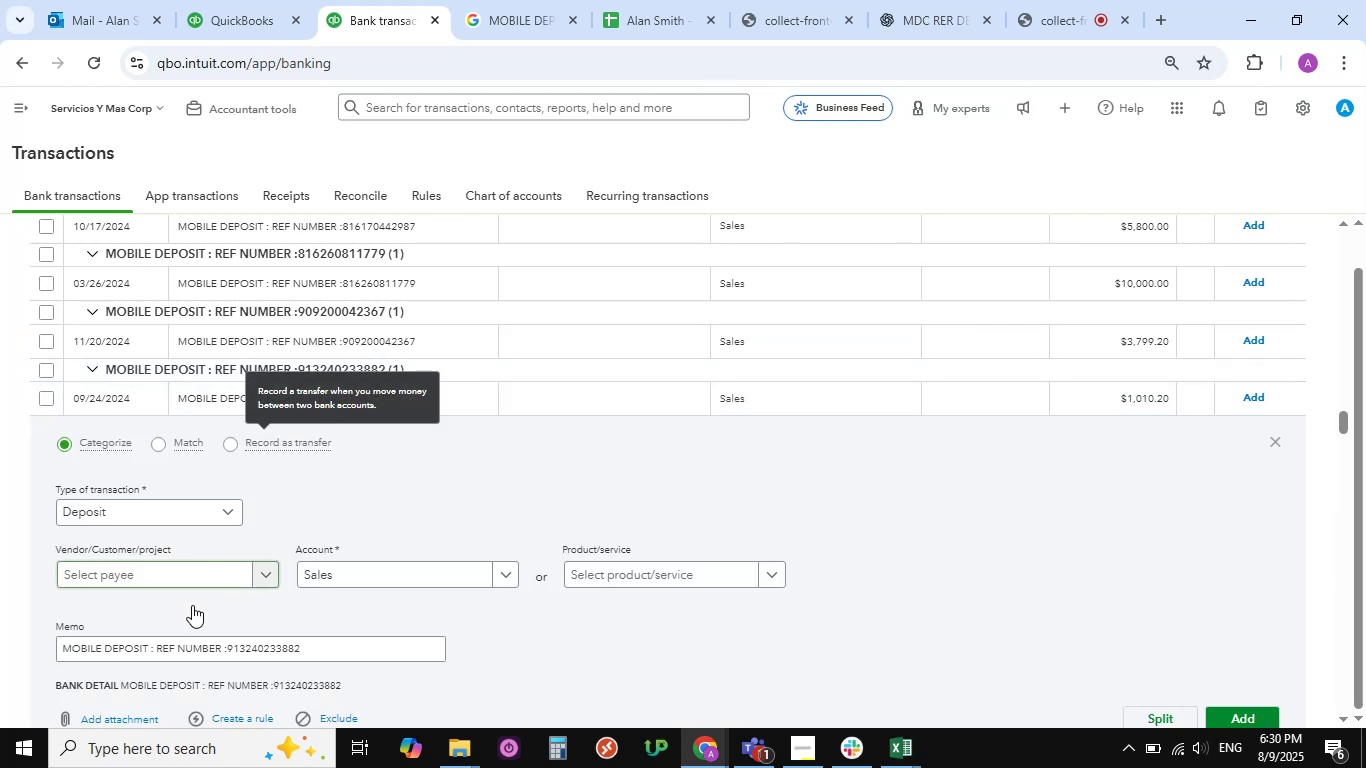 
left_click([208, 572])
 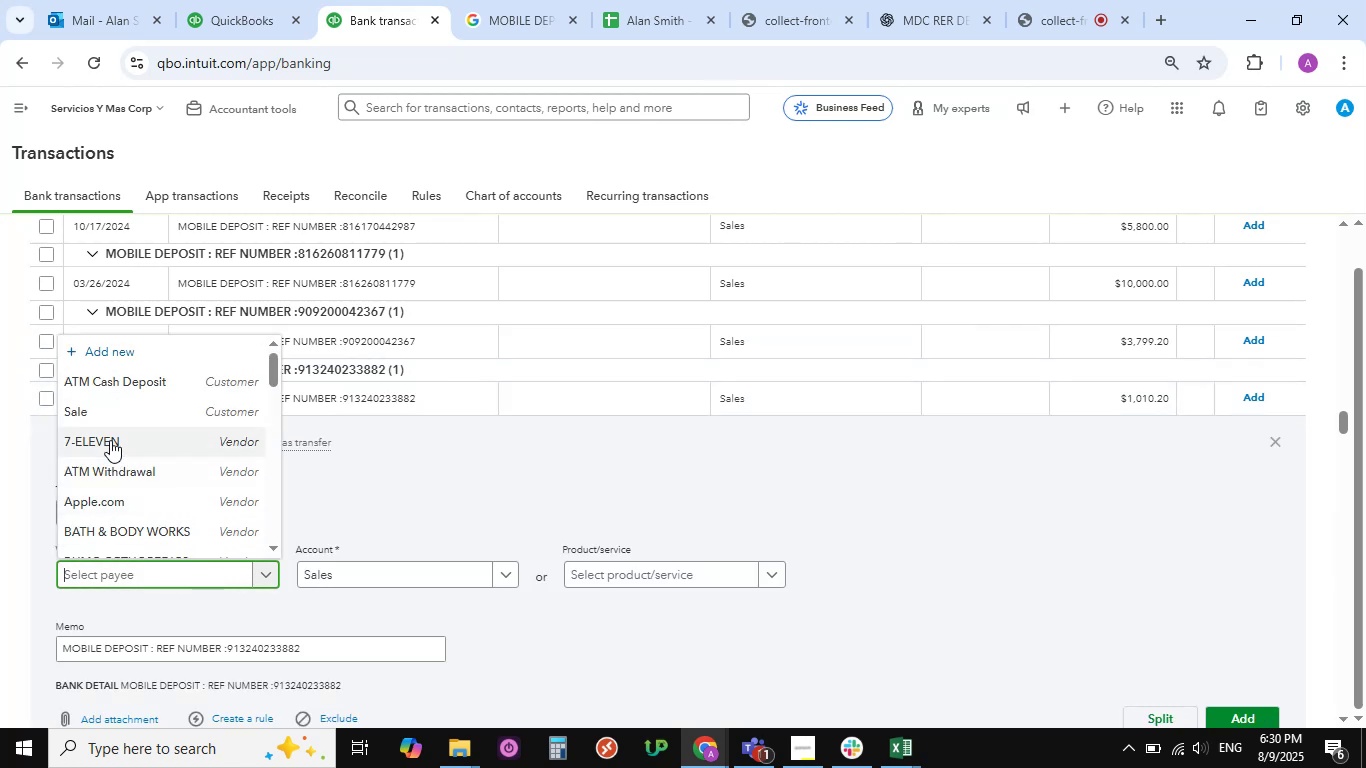 
left_click([98, 410])
 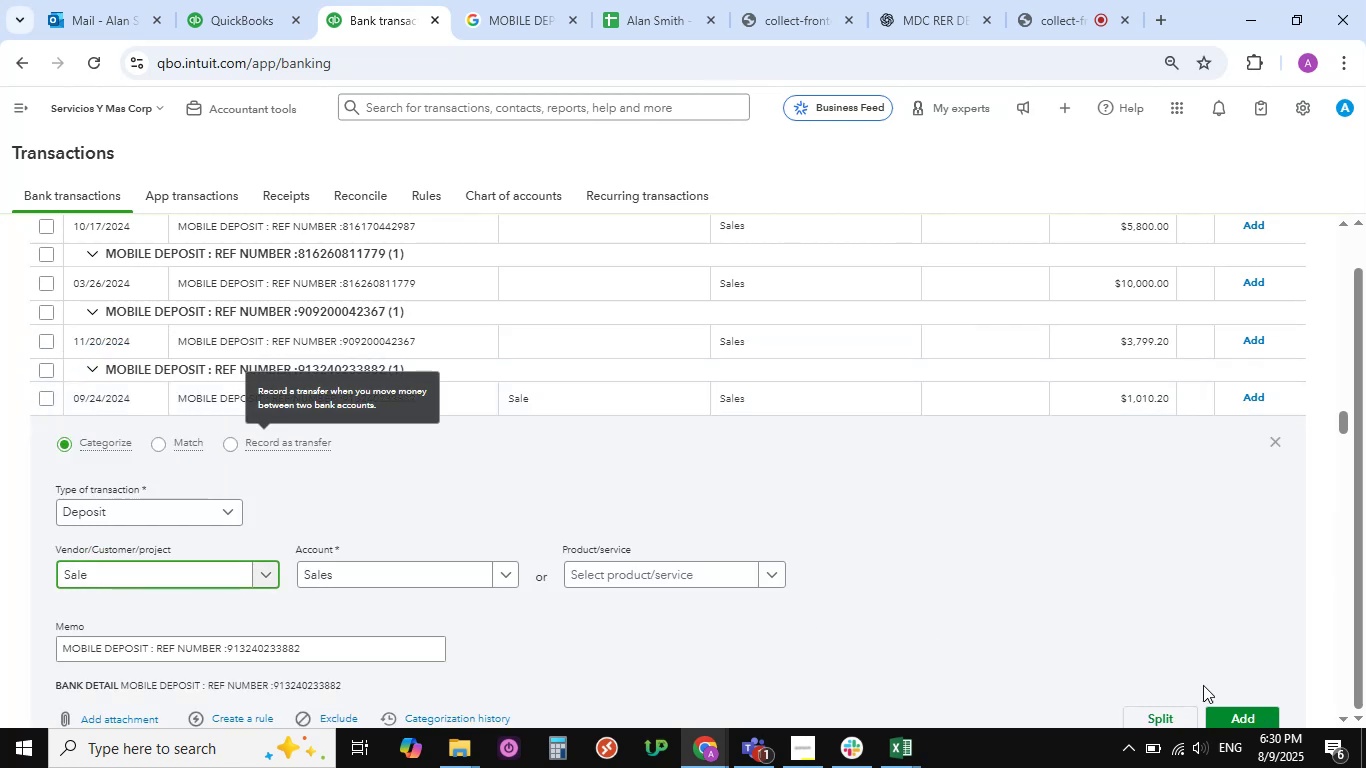 
left_click([1241, 711])
 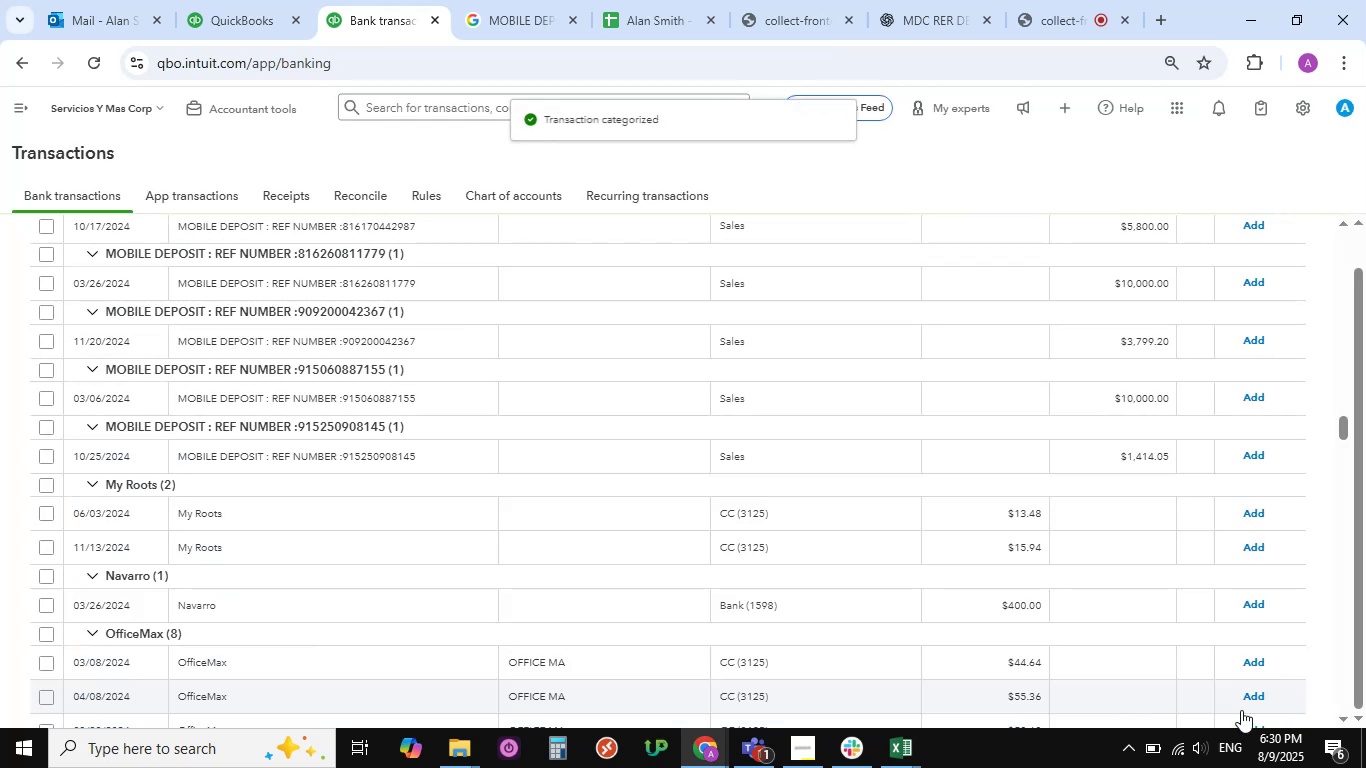 
wait(5.29)
 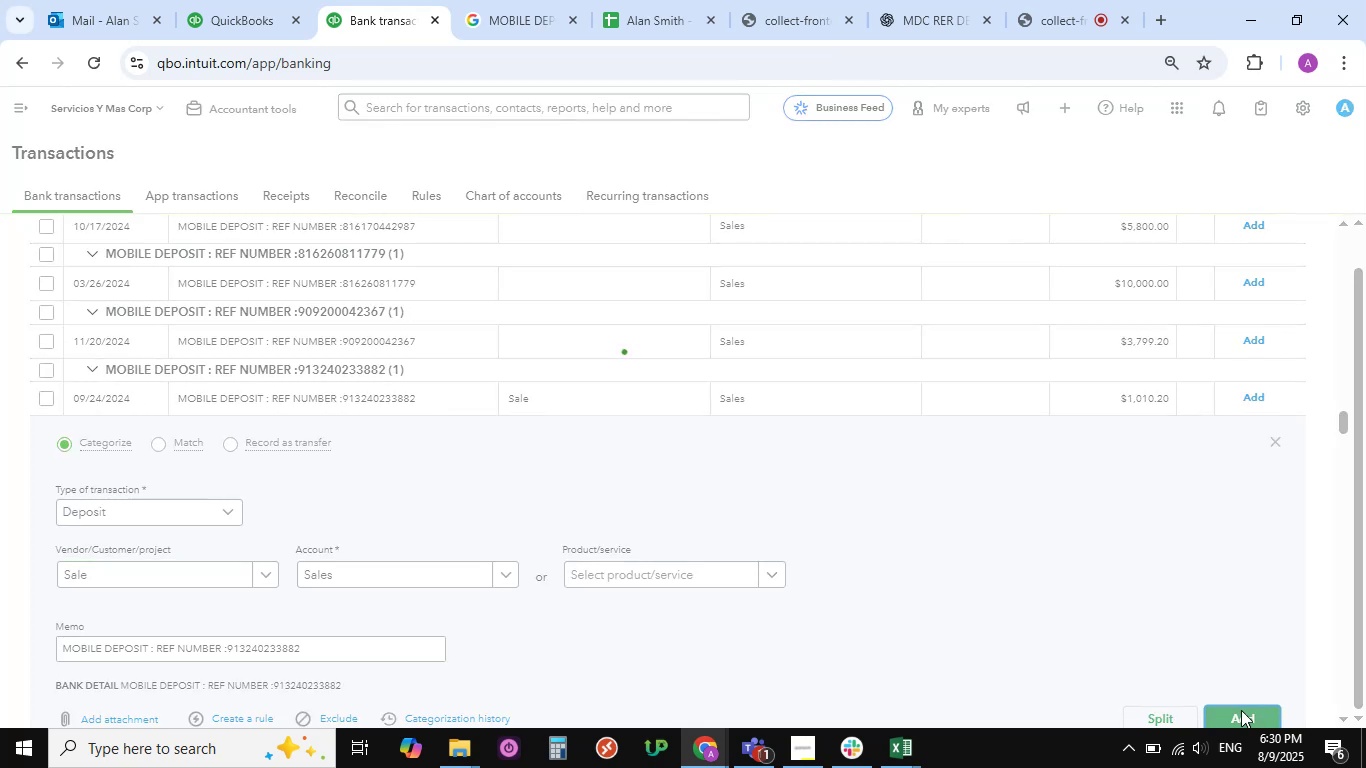 
left_click([299, 395])
 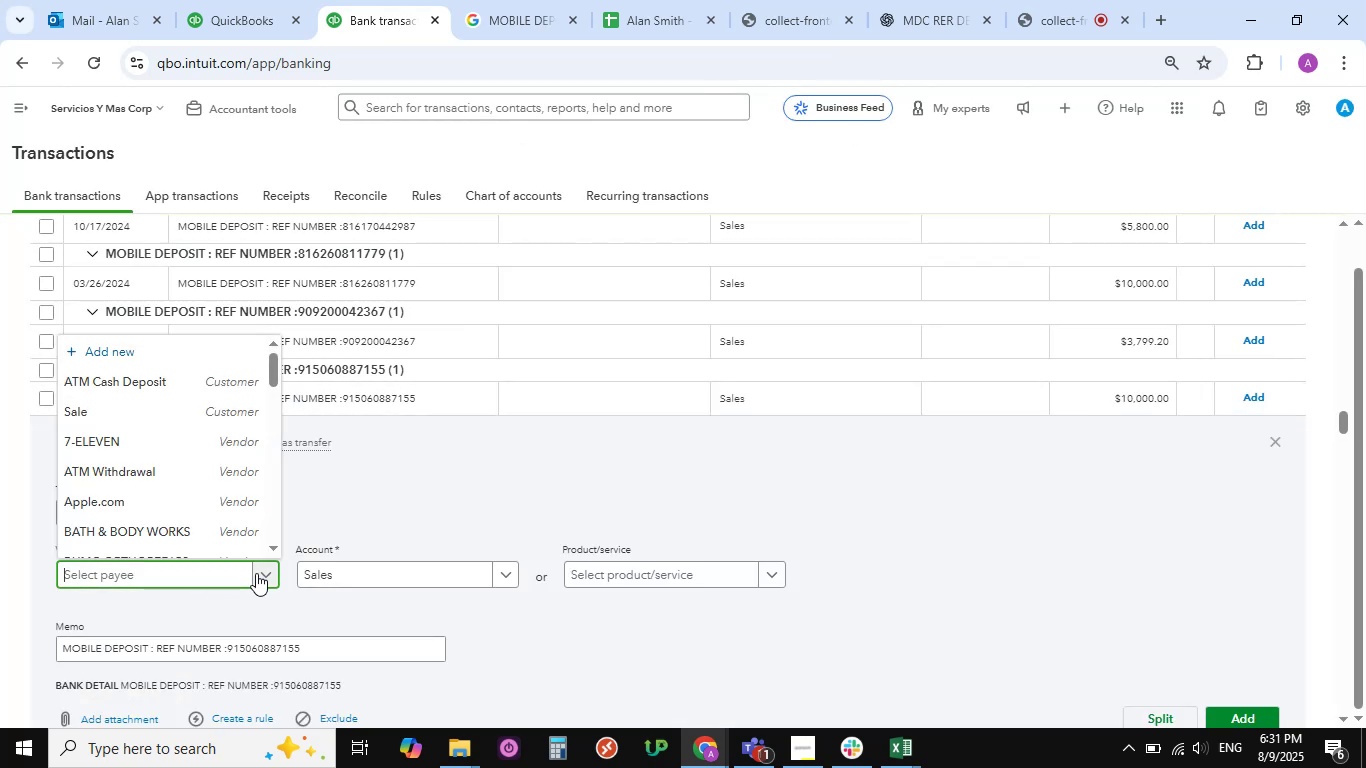 
wait(6.14)
 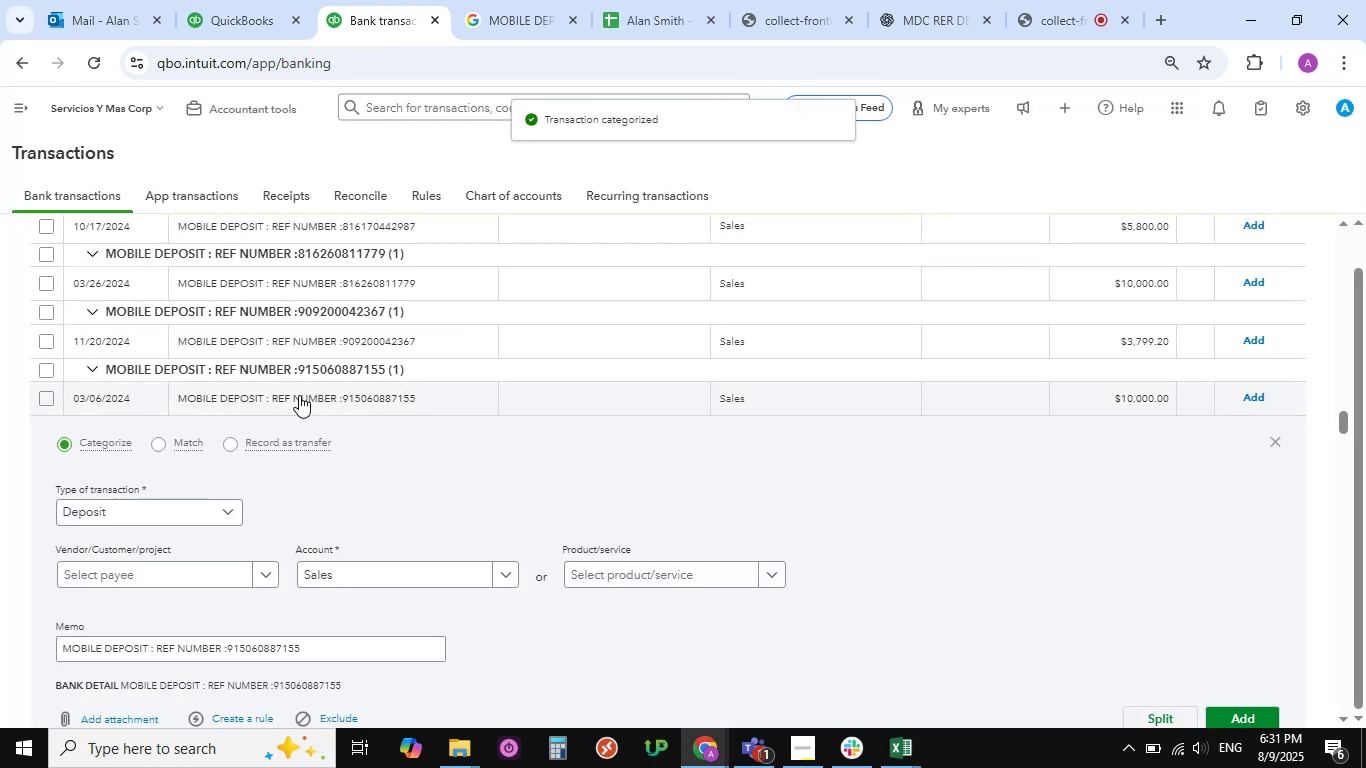 
left_click([194, 420])
 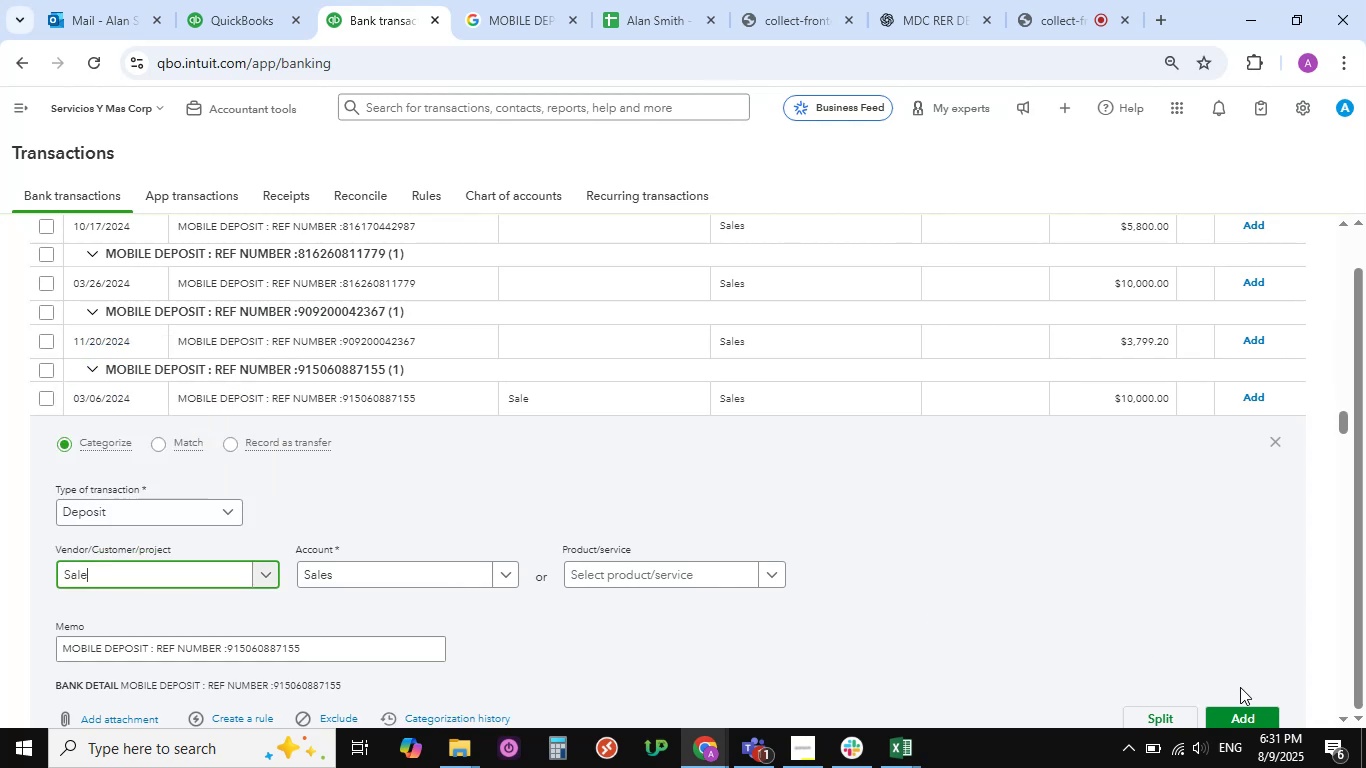 
left_click([1243, 707])
 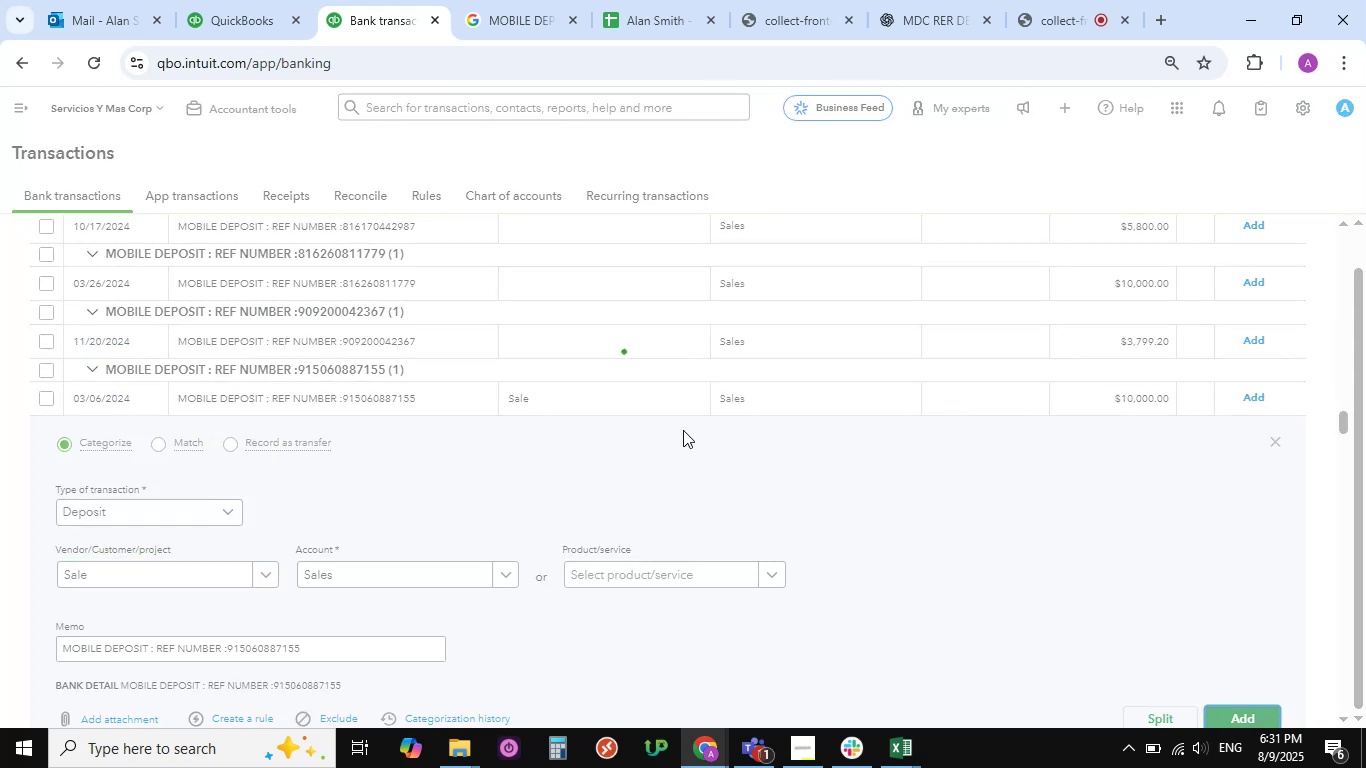 
wait(8.07)
 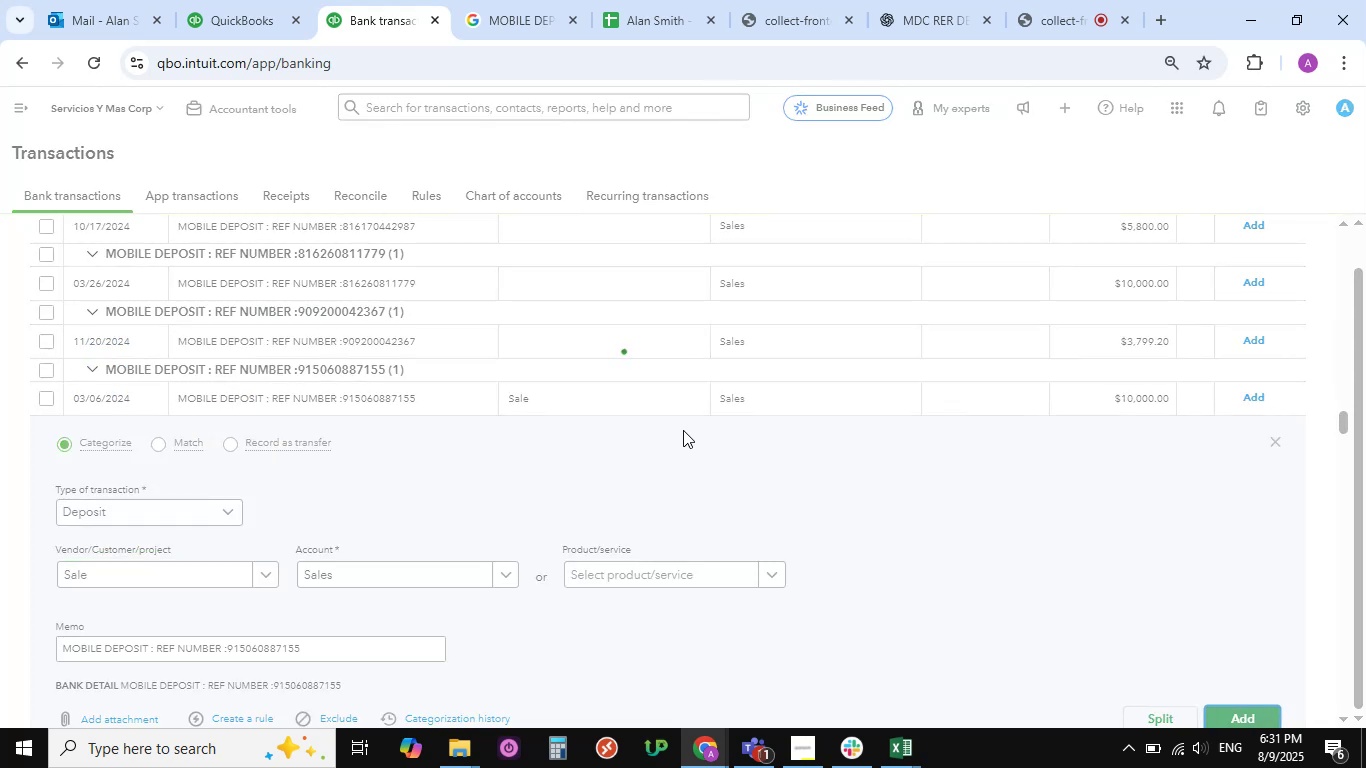 
left_click([259, 340])
 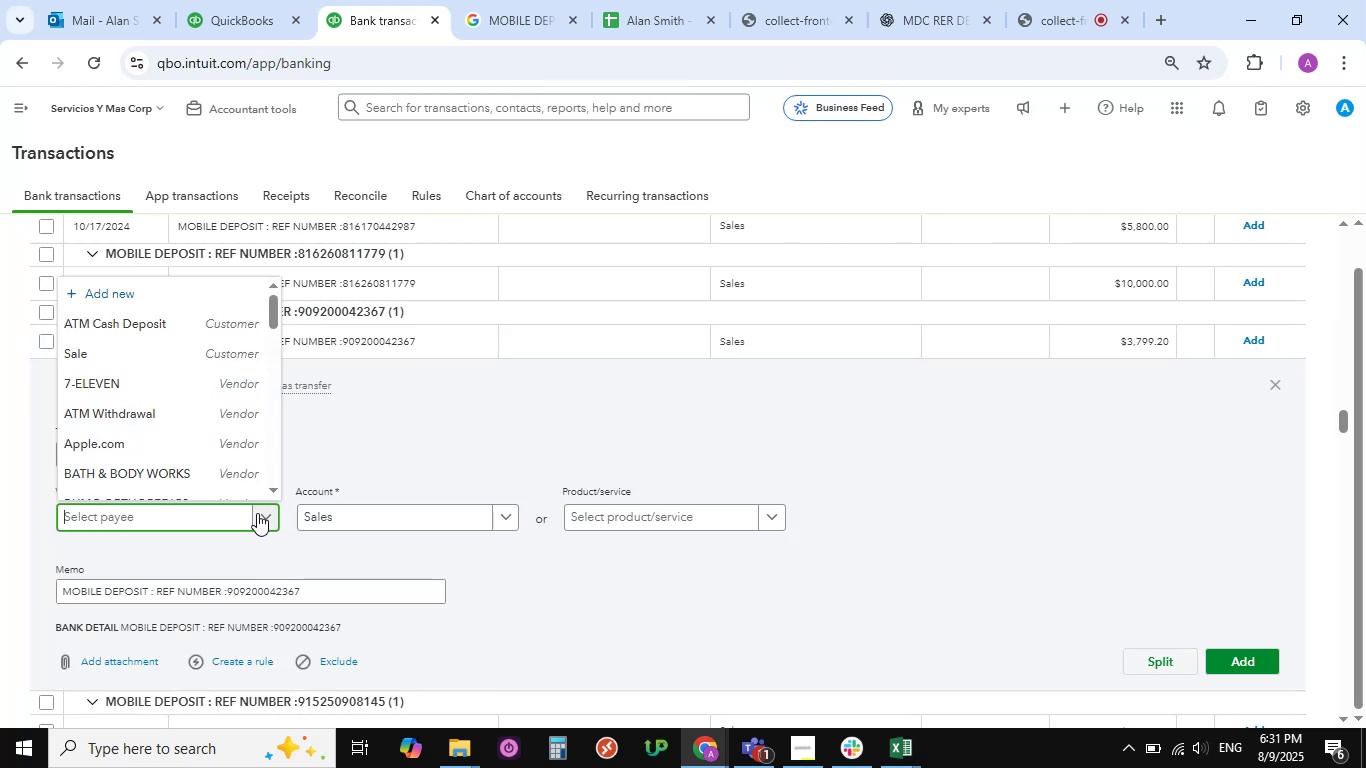 
left_click([109, 357])
 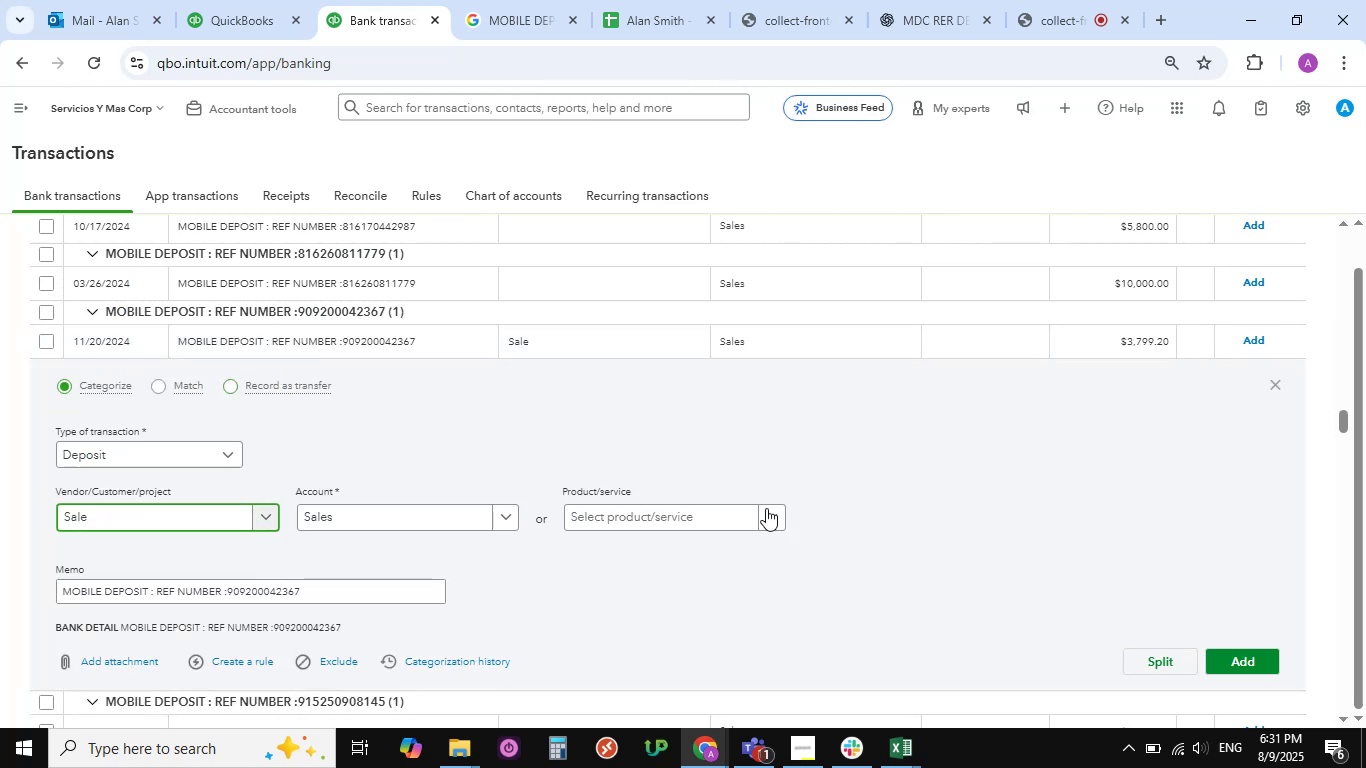 
left_click([1250, 659])
 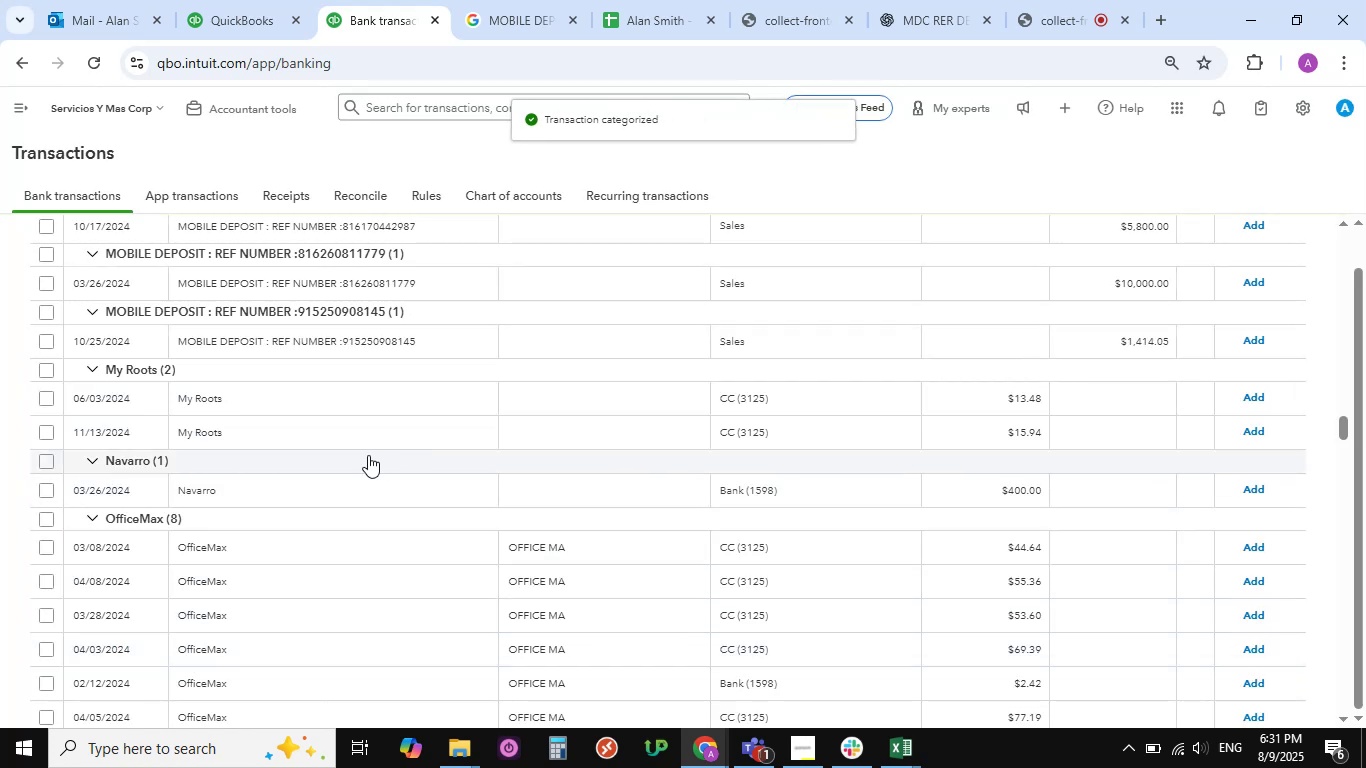 
wait(5.93)
 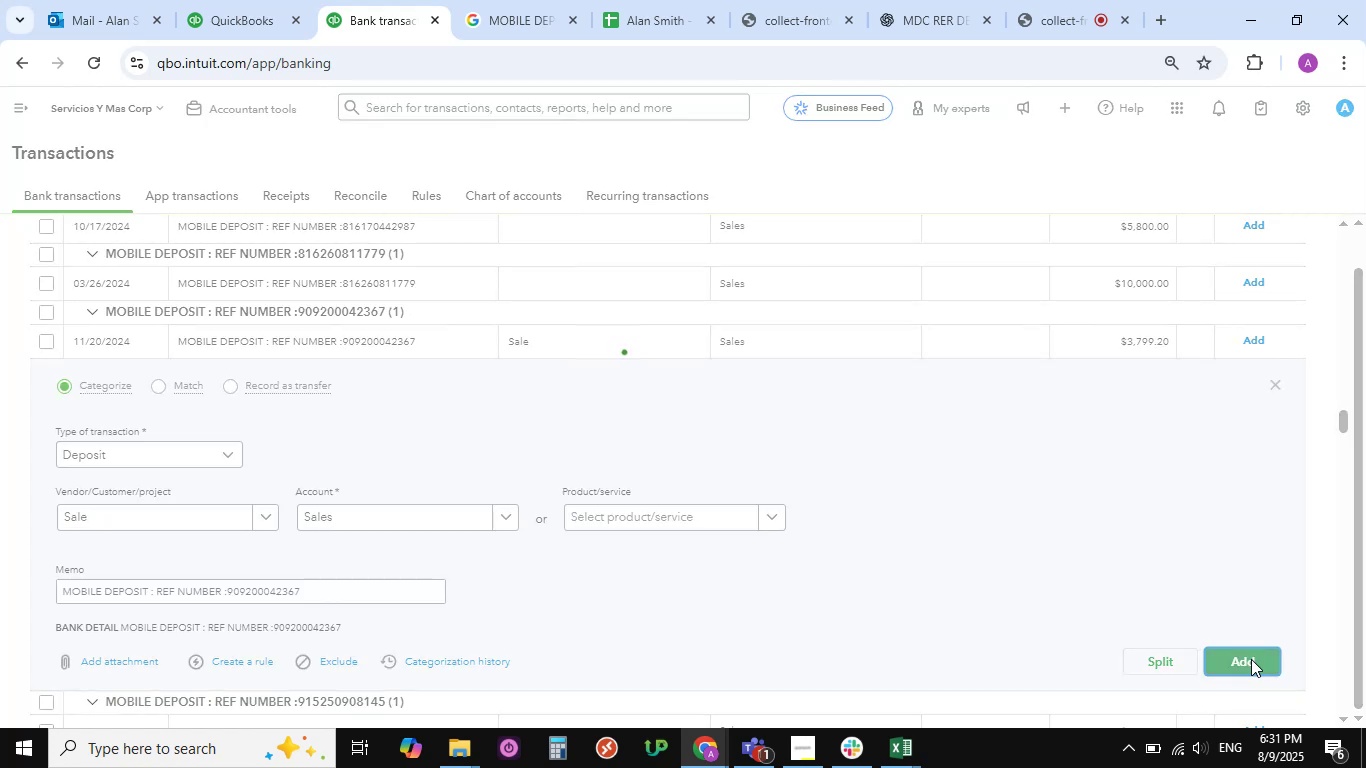 
left_click([242, 344])
 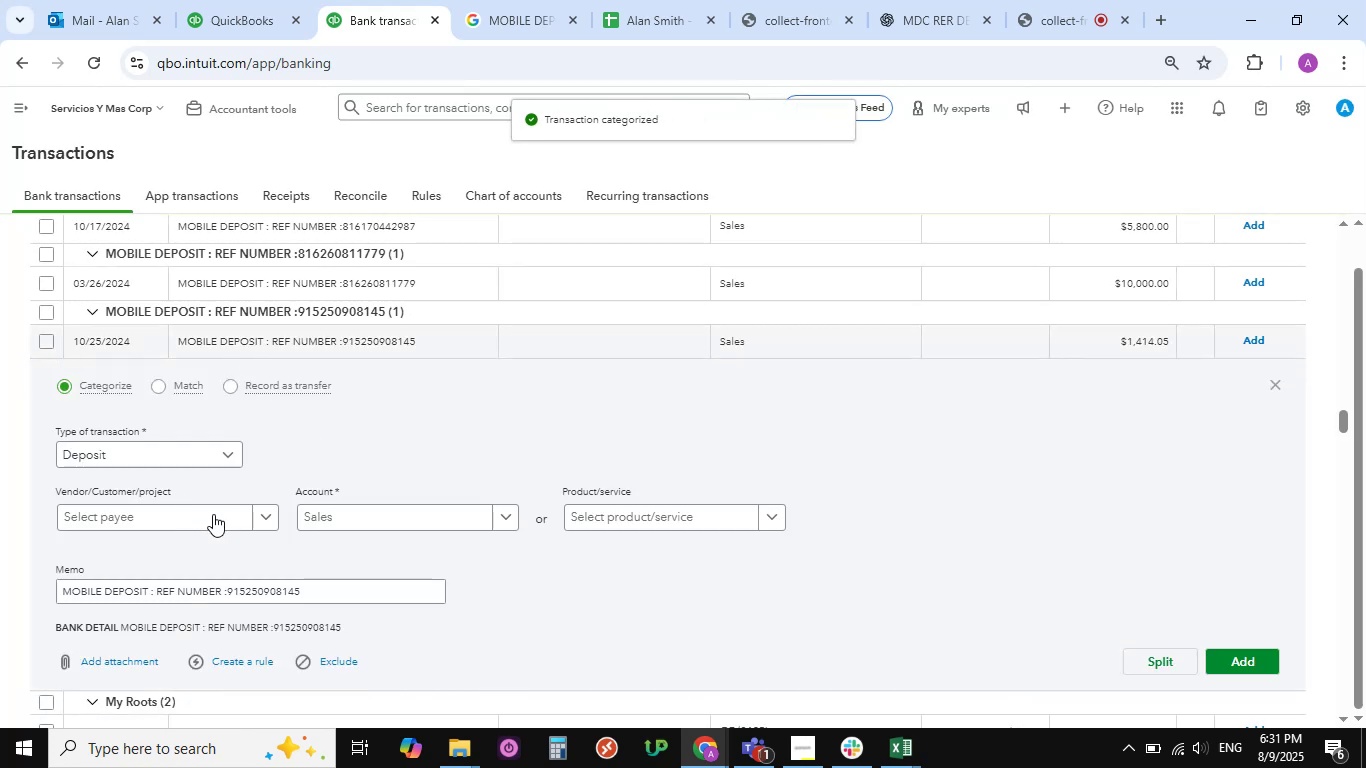 
left_click([263, 510])
 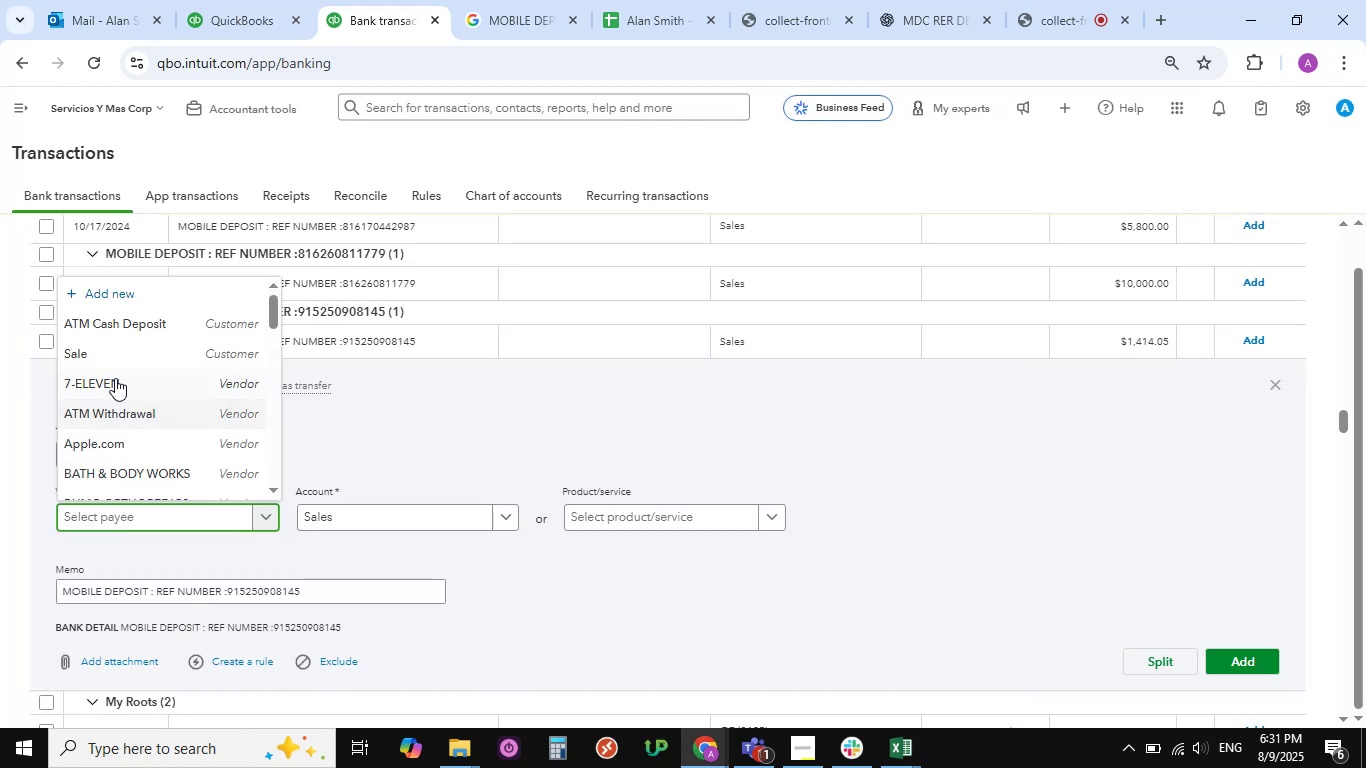 
left_click([113, 351])
 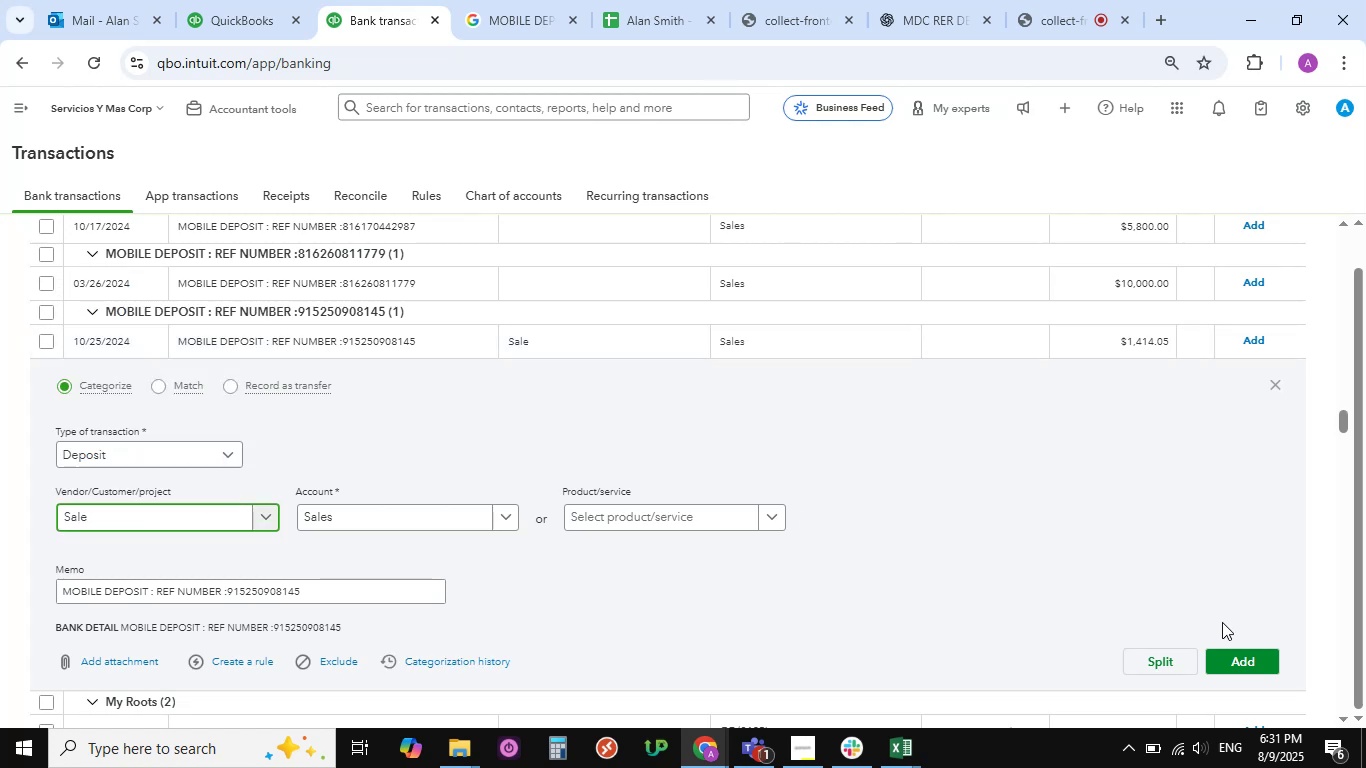 
left_click([1253, 657])
 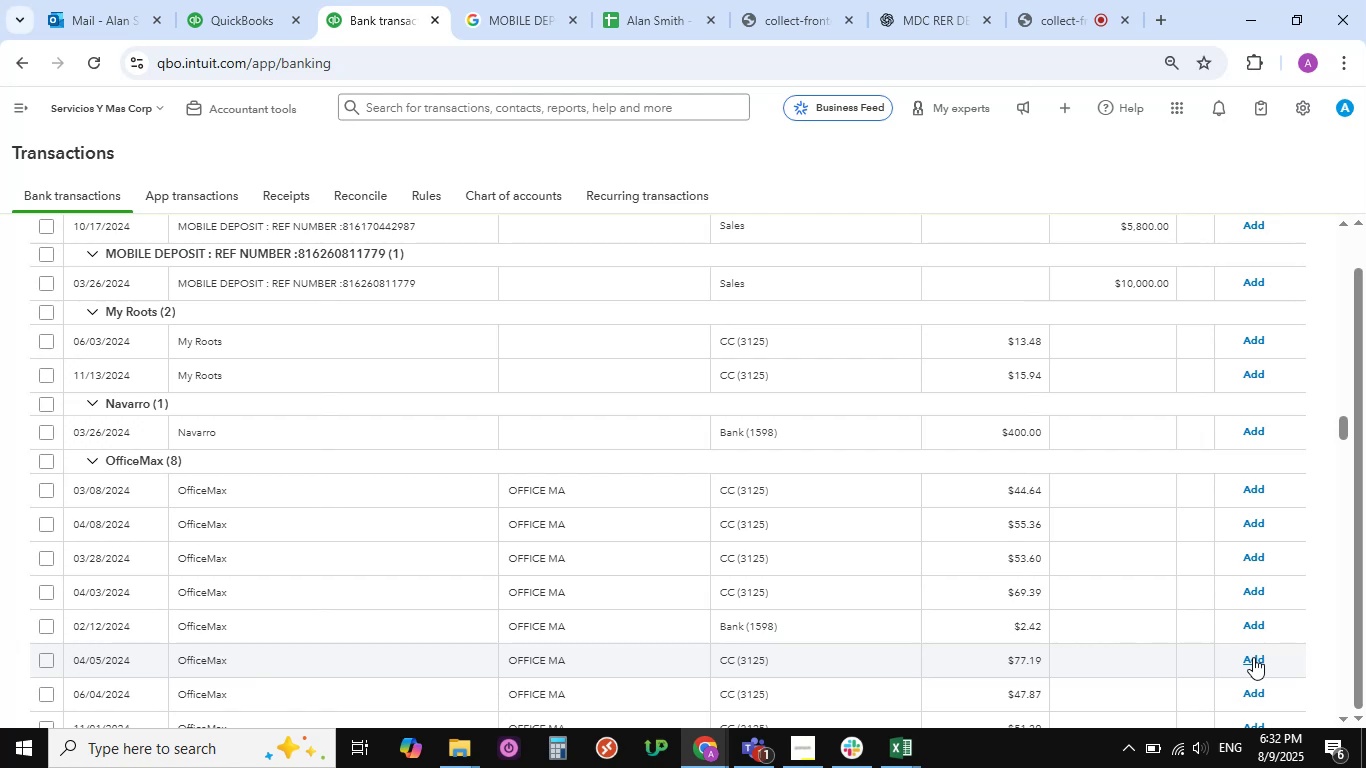 
wait(26.7)
 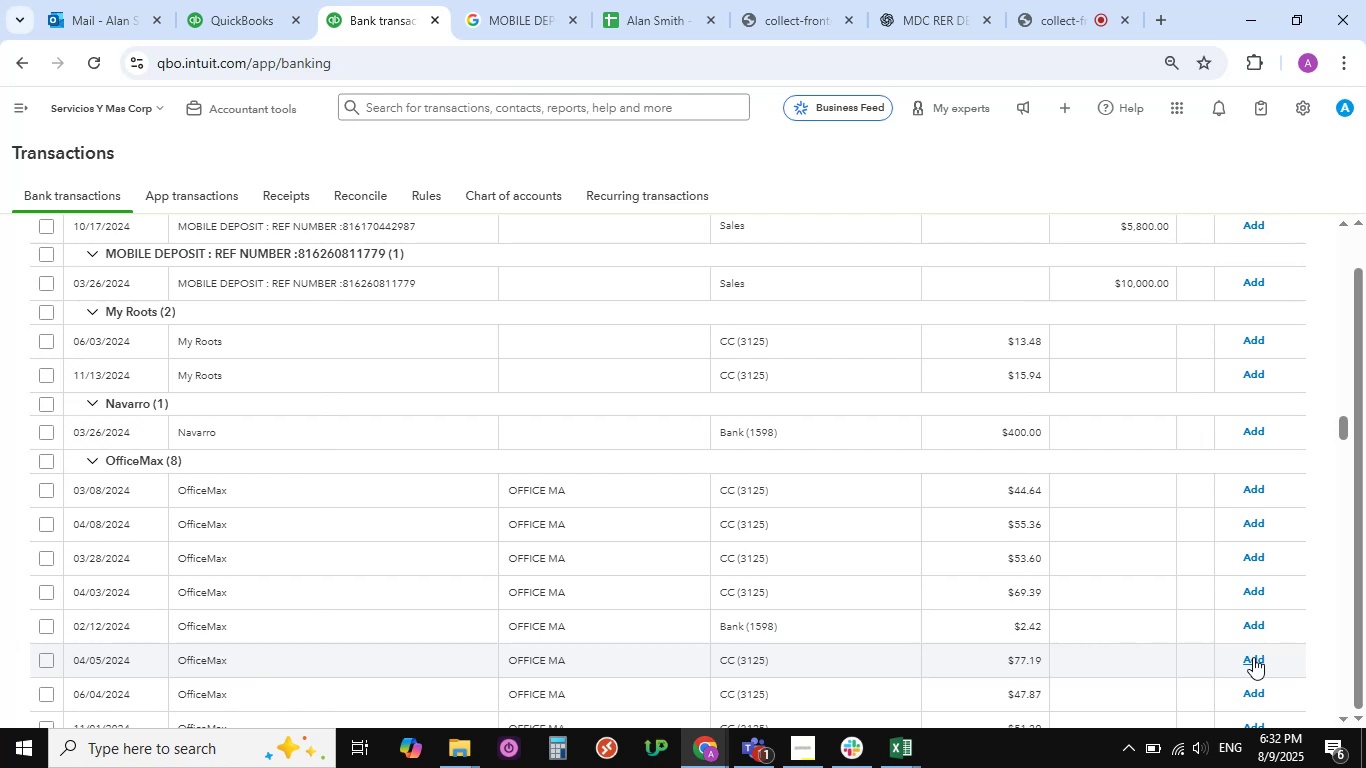 
left_click([385, 278])
 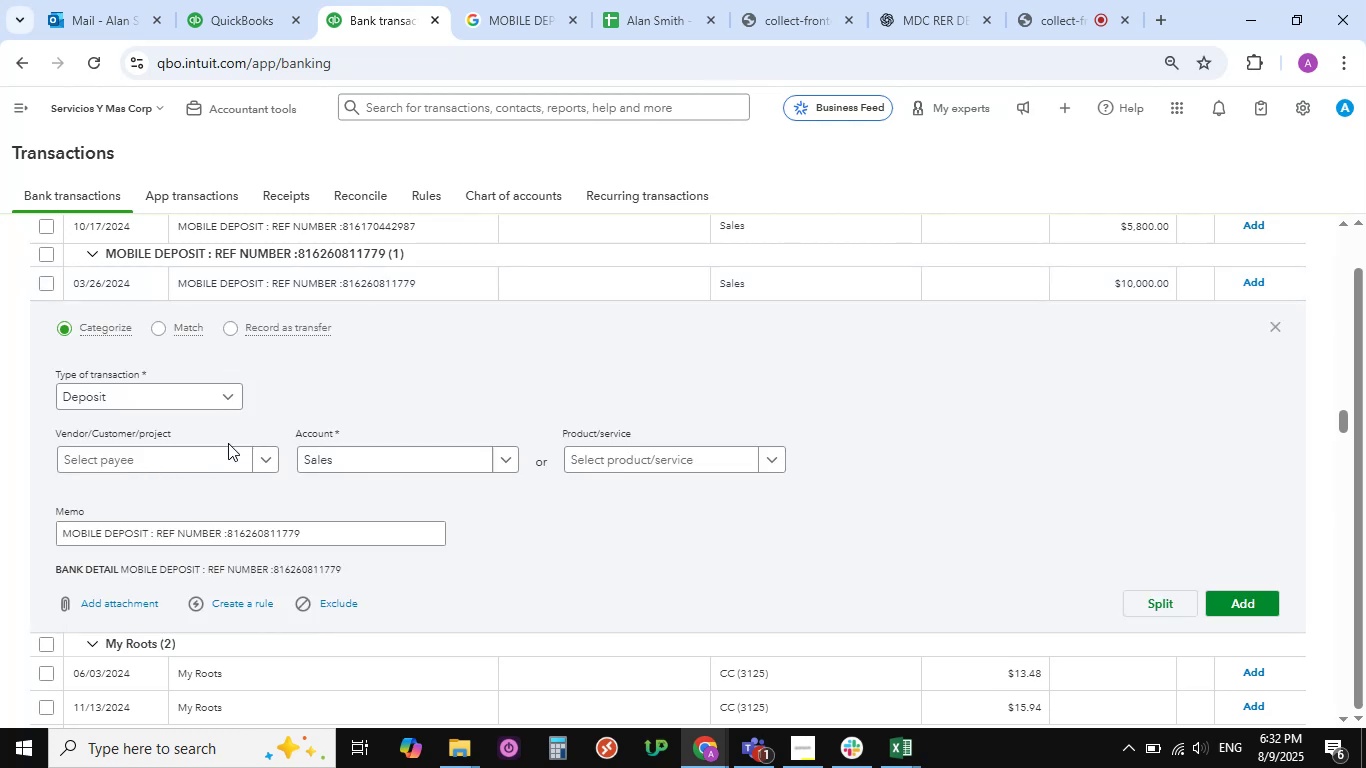 
left_click([257, 452])
 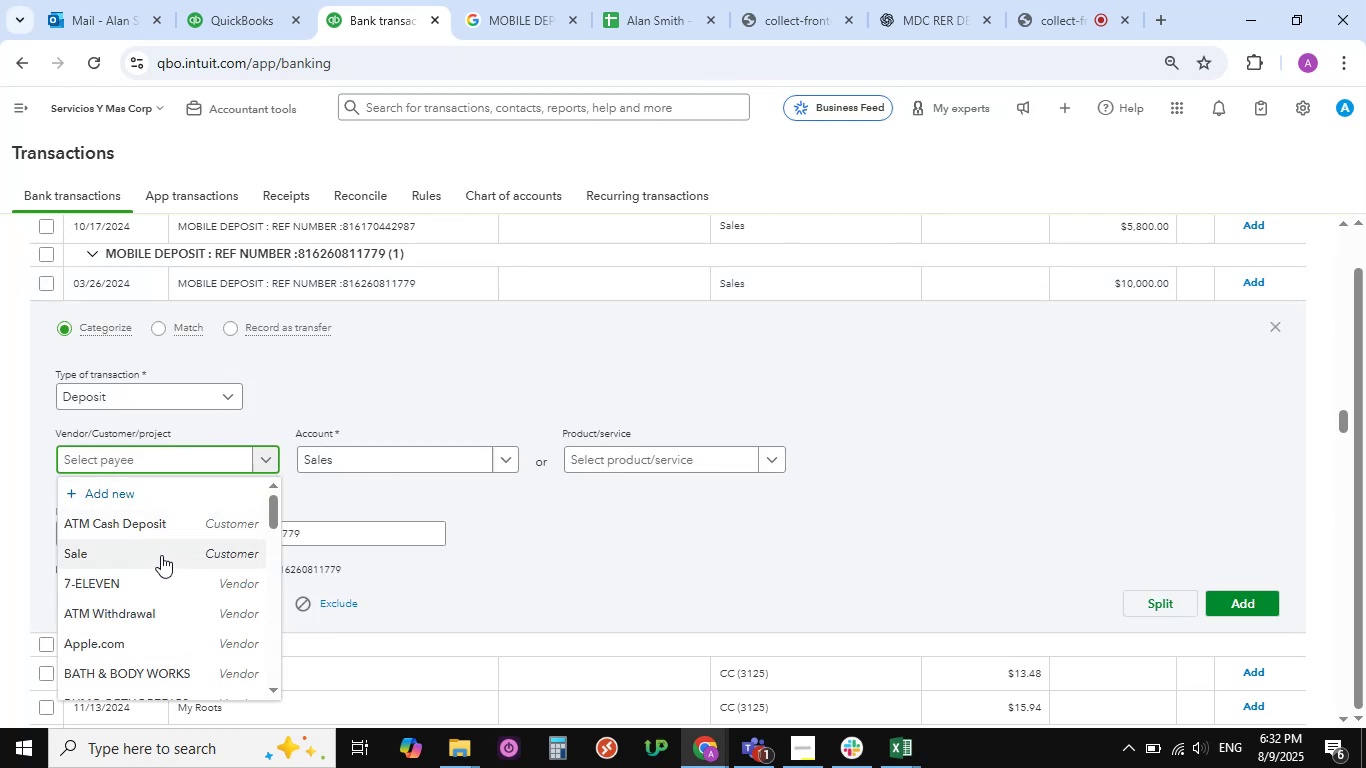 
left_click([155, 545])
 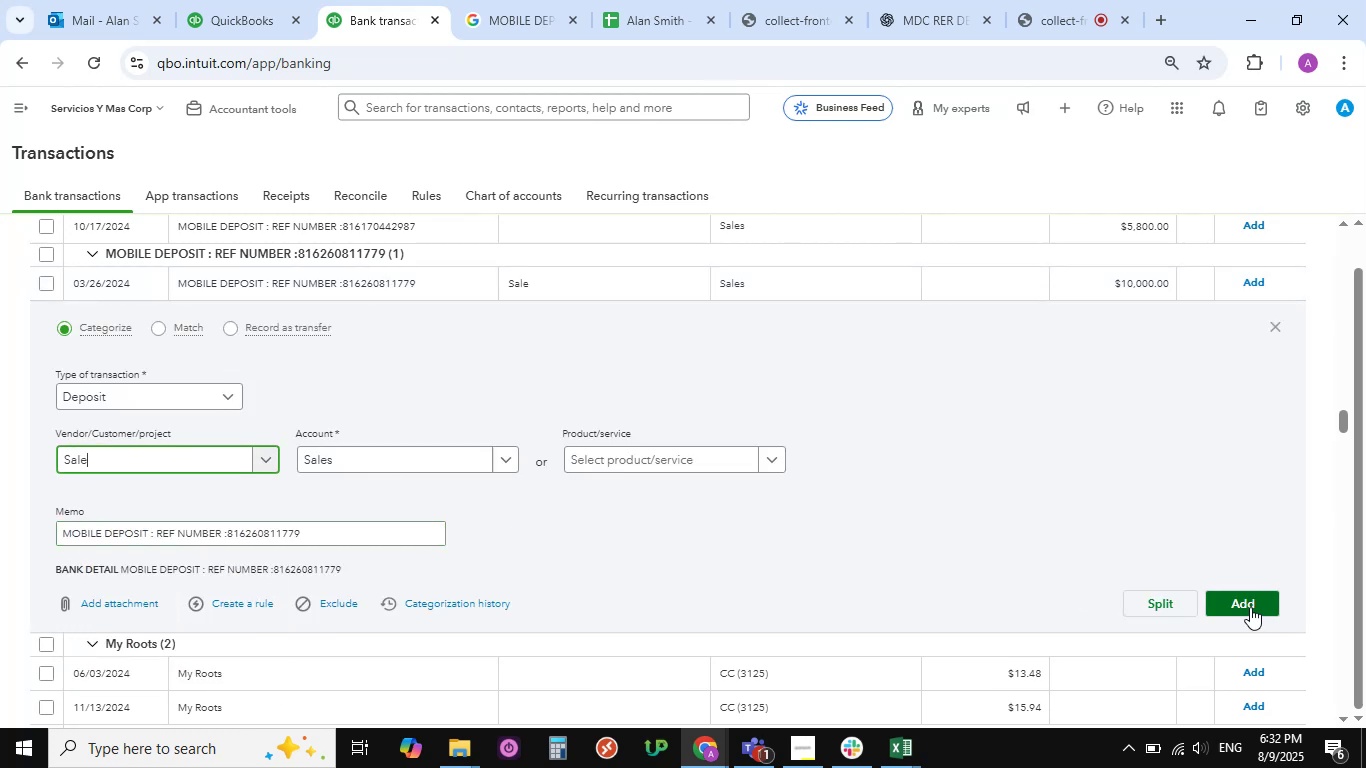 
left_click([1250, 607])
 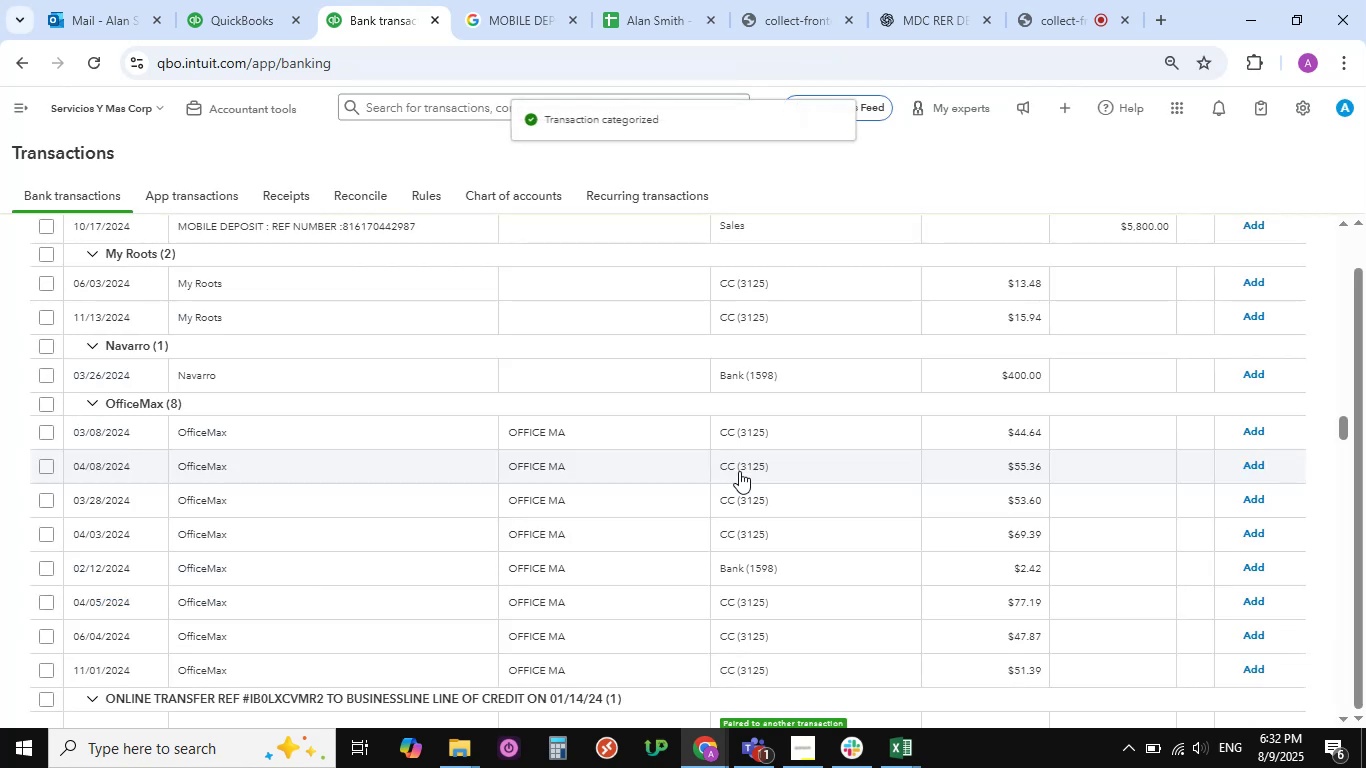 
scroll: coordinate [327, 436], scroll_direction: up, amount: 4.0
 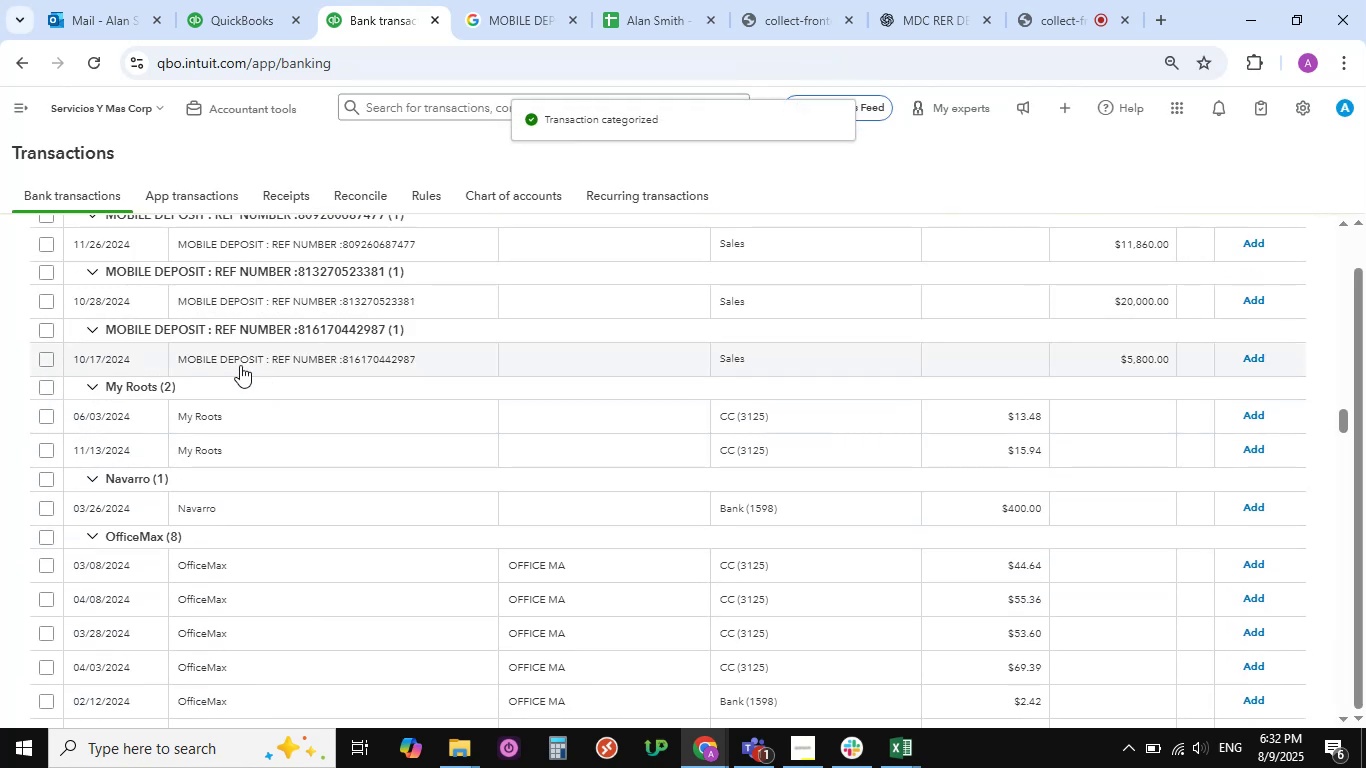 
left_click([240, 358])
 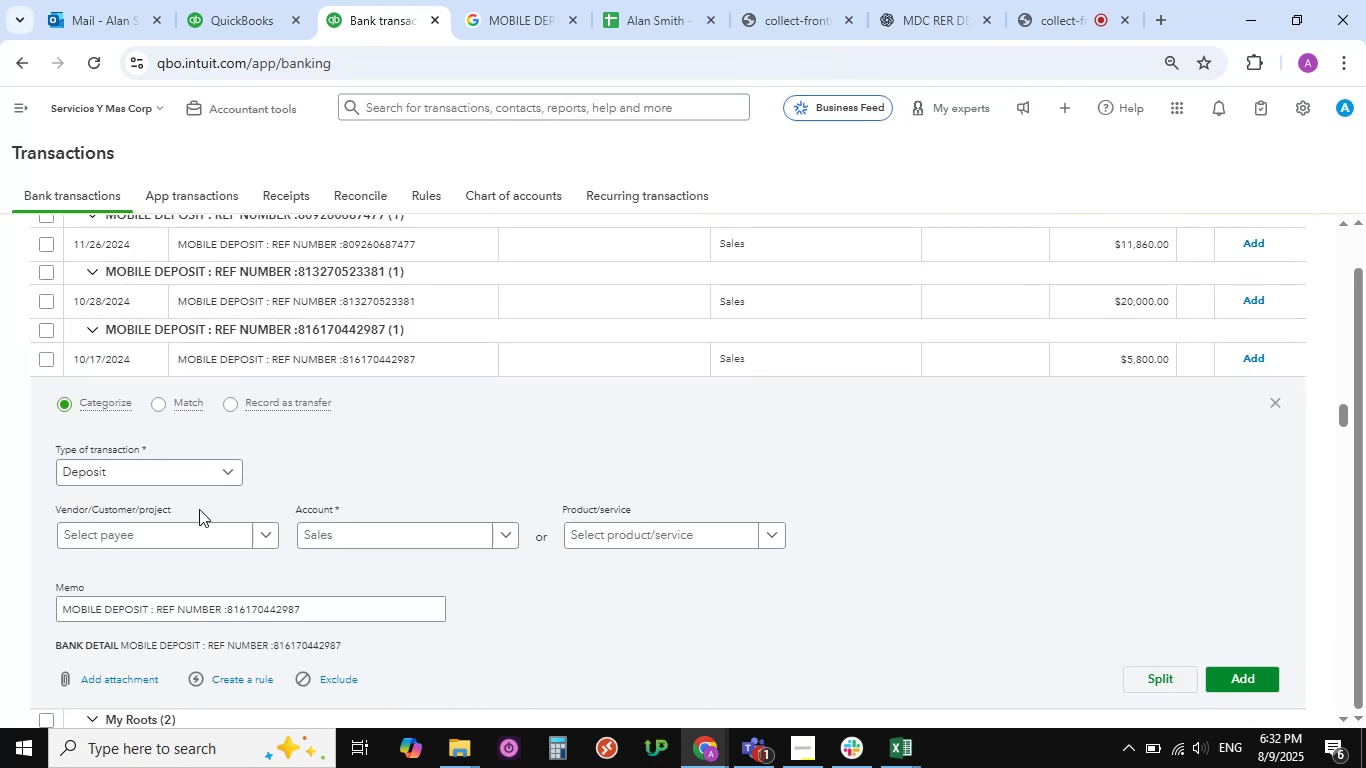 
left_click([211, 534])
 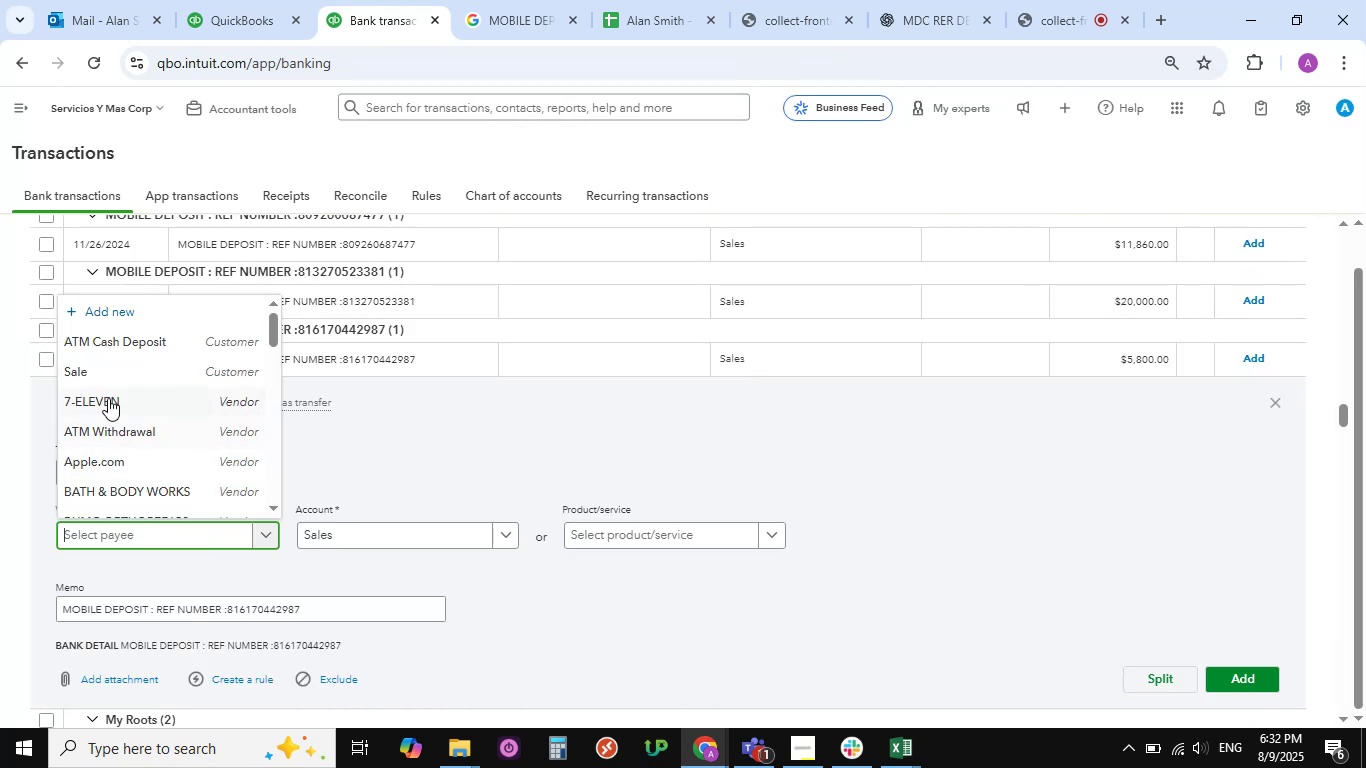 
left_click([104, 370])
 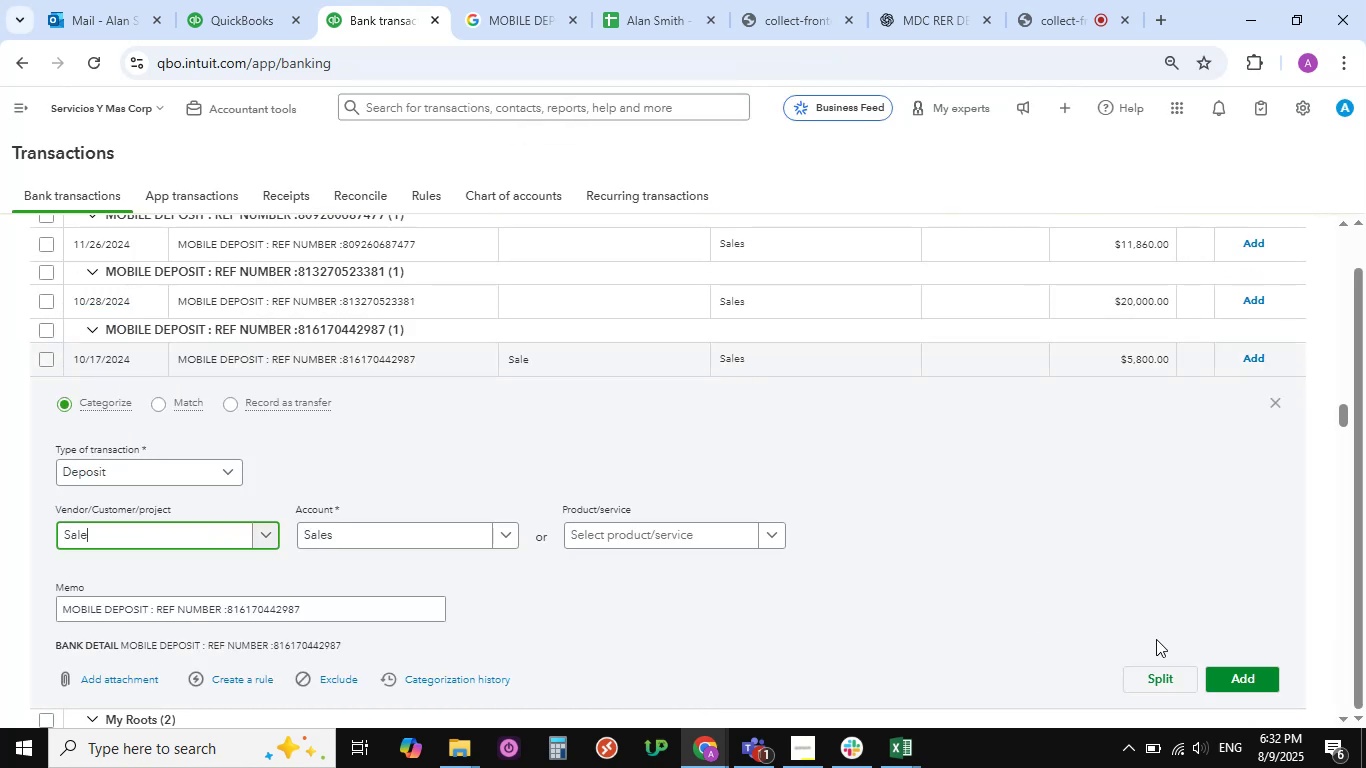 
left_click([1256, 677])
 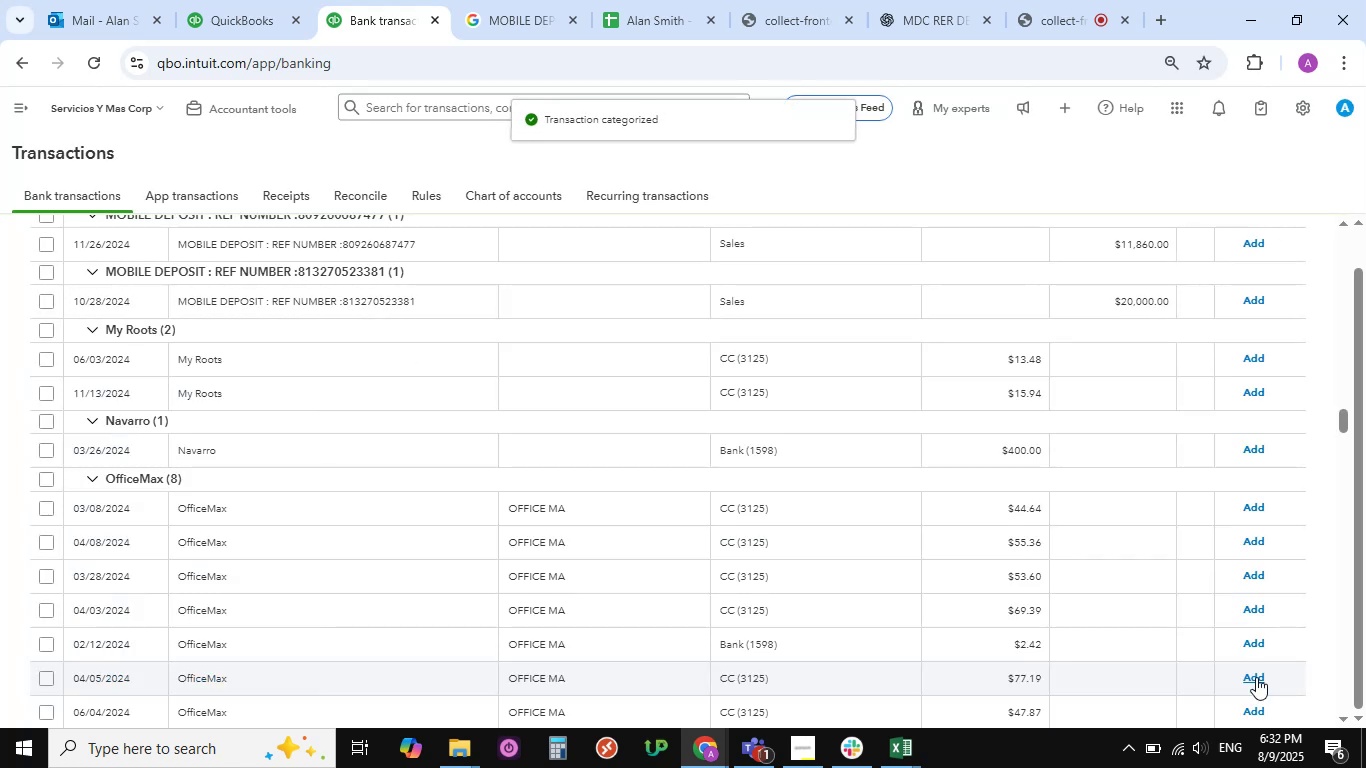 
wait(10.9)
 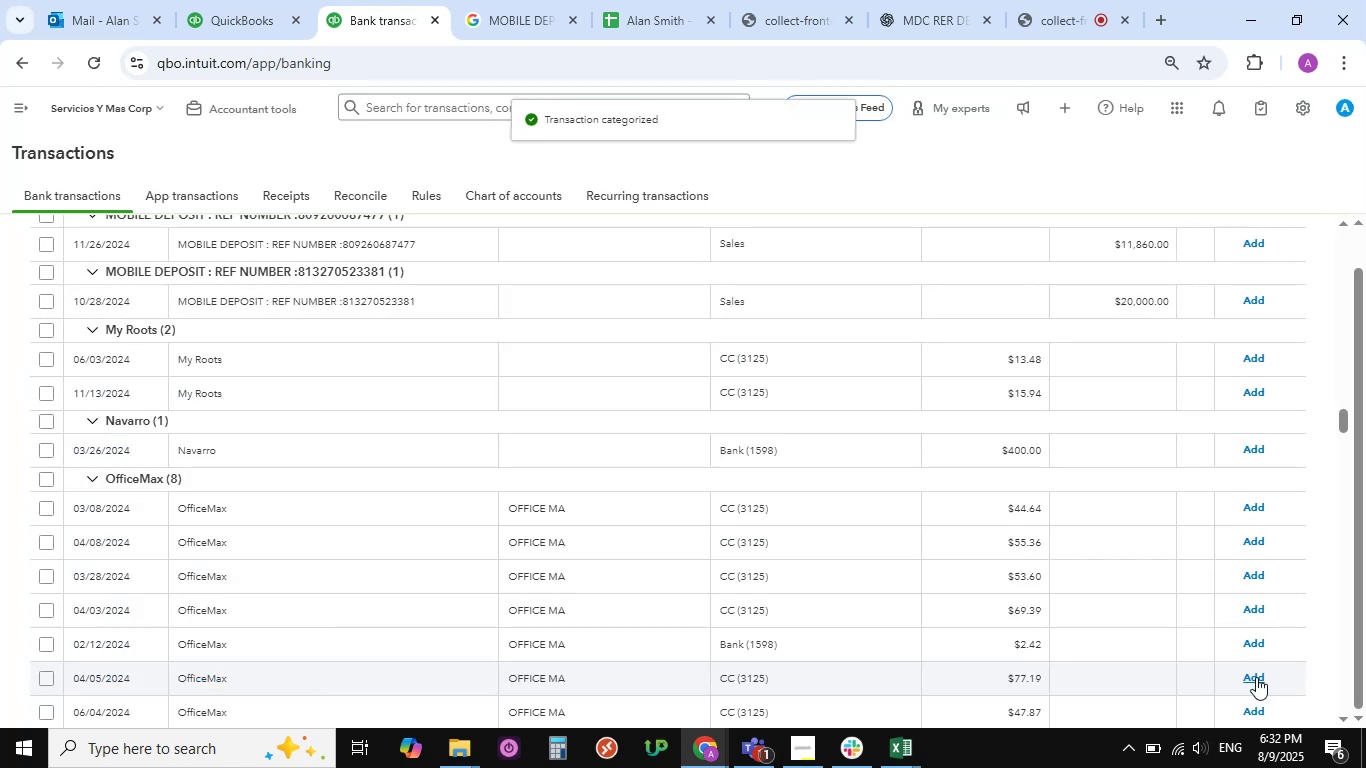 
left_click([309, 301])
 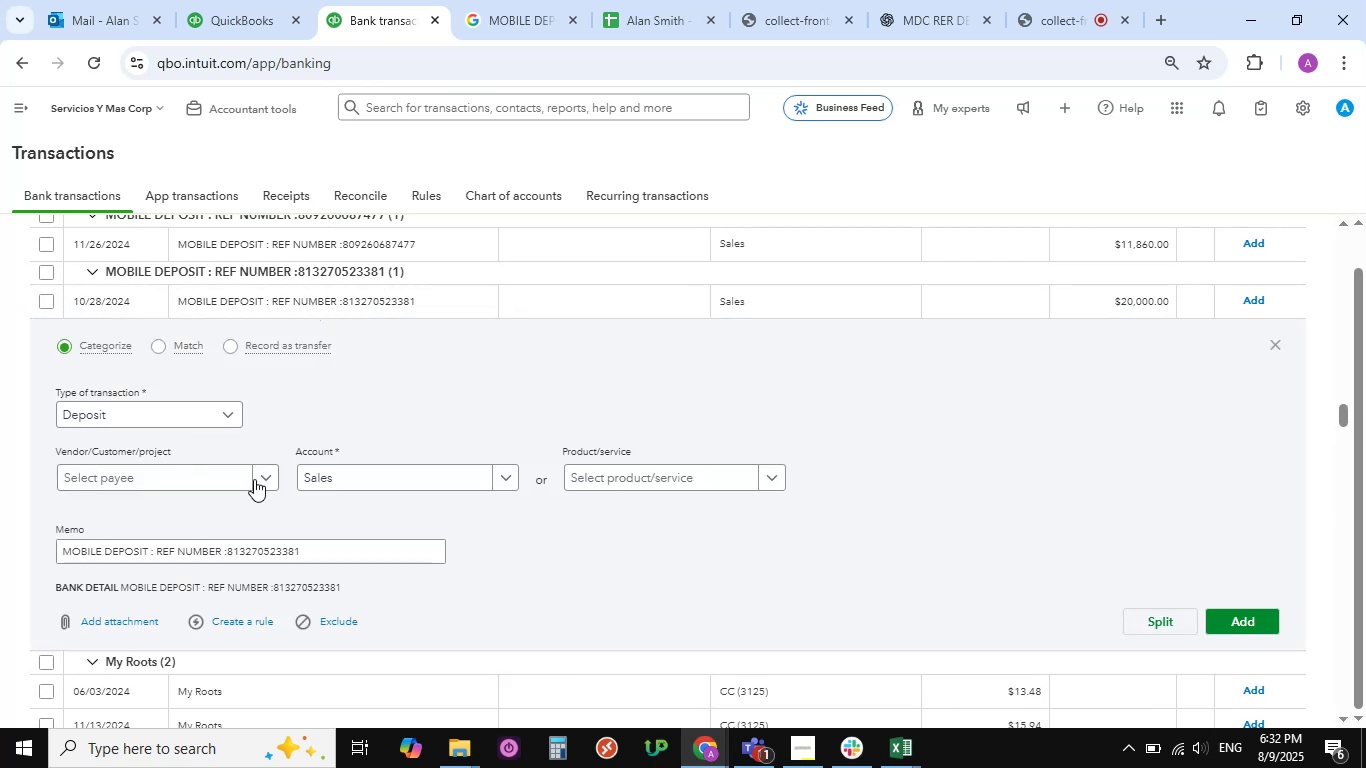 
left_click([267, 478])
 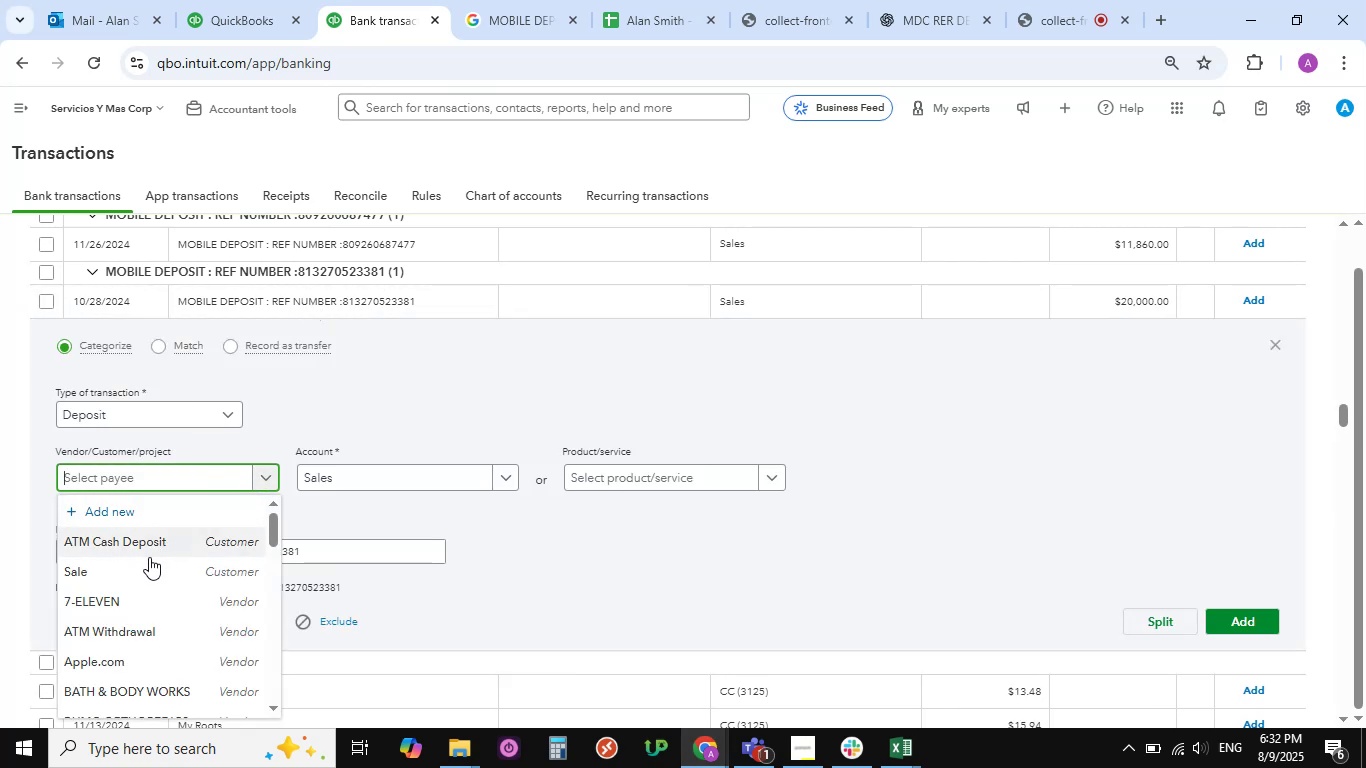 
left_click([141, 563])
 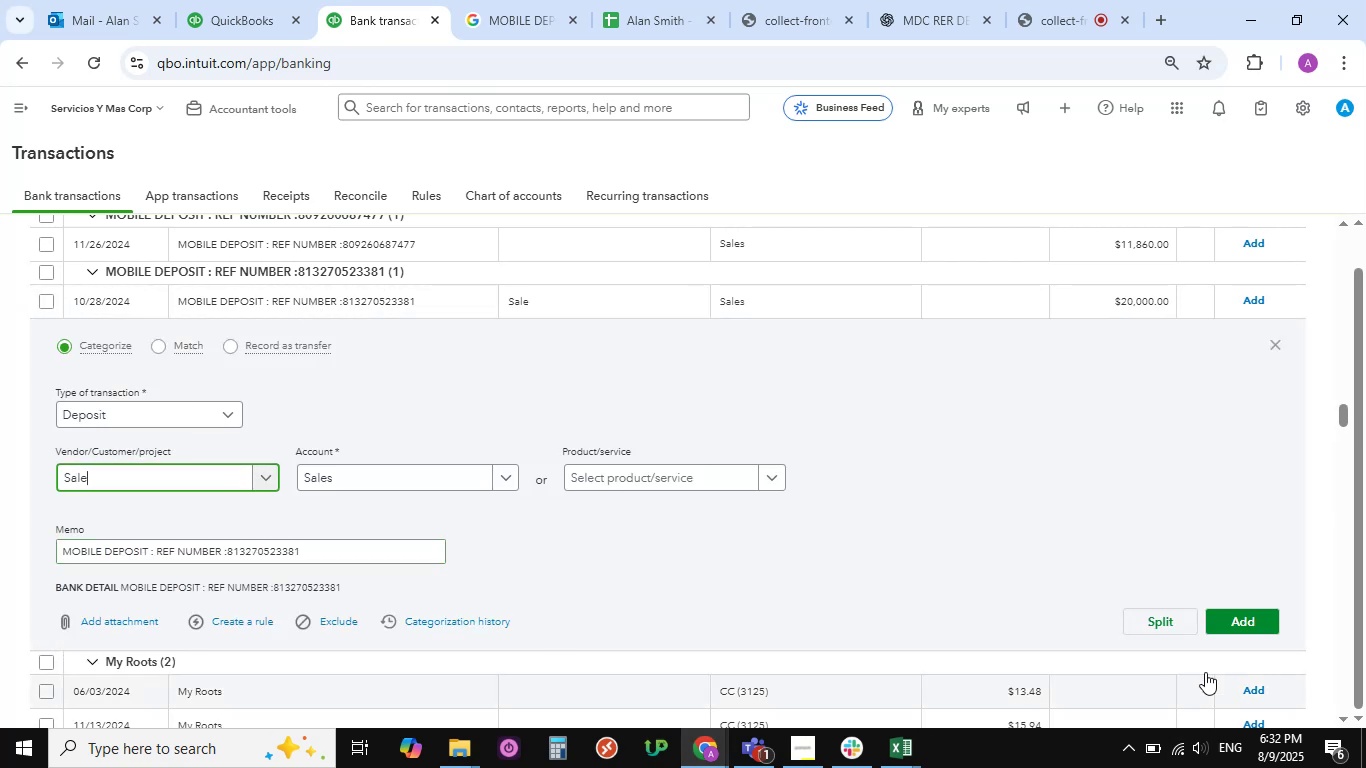 
left_click([1241, 612])
 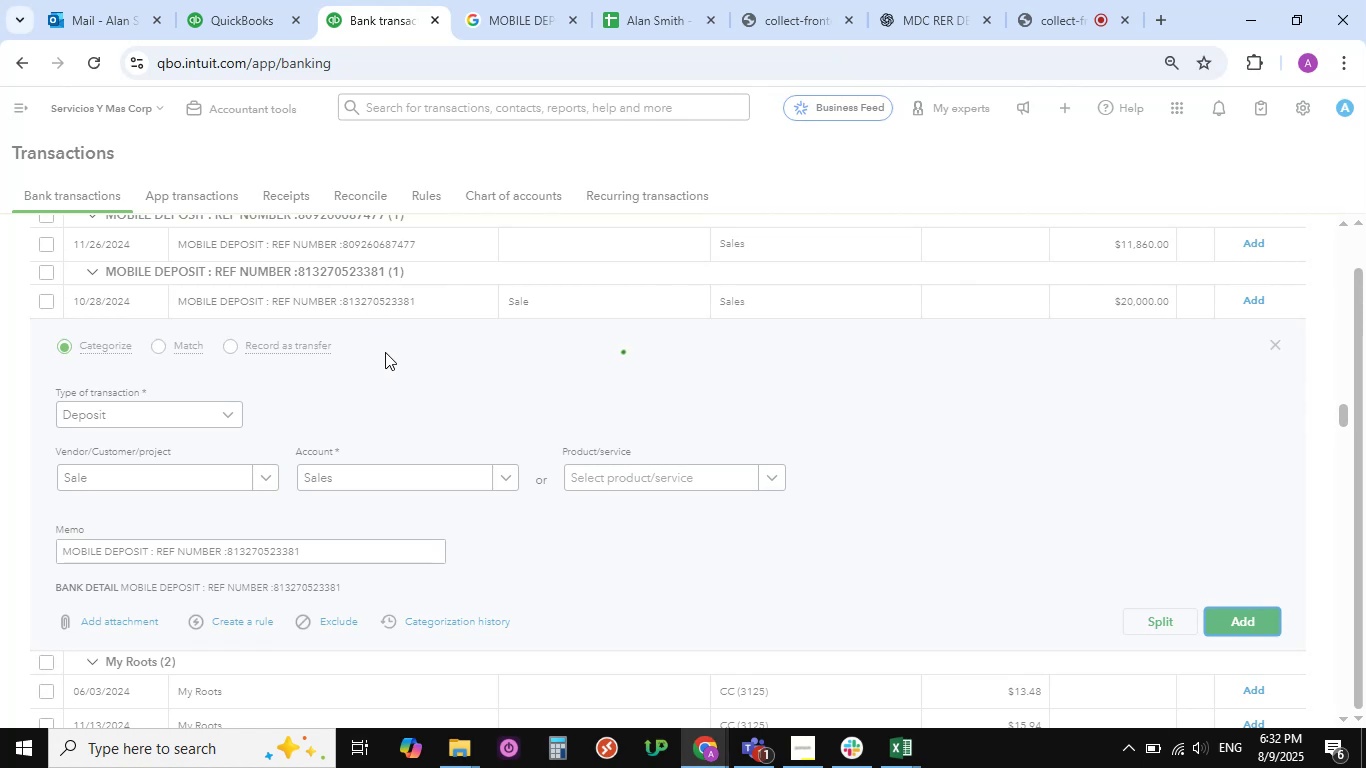 
scroll: coordinate [225, 359], scroll_direction: up, amount: 4.0
 